 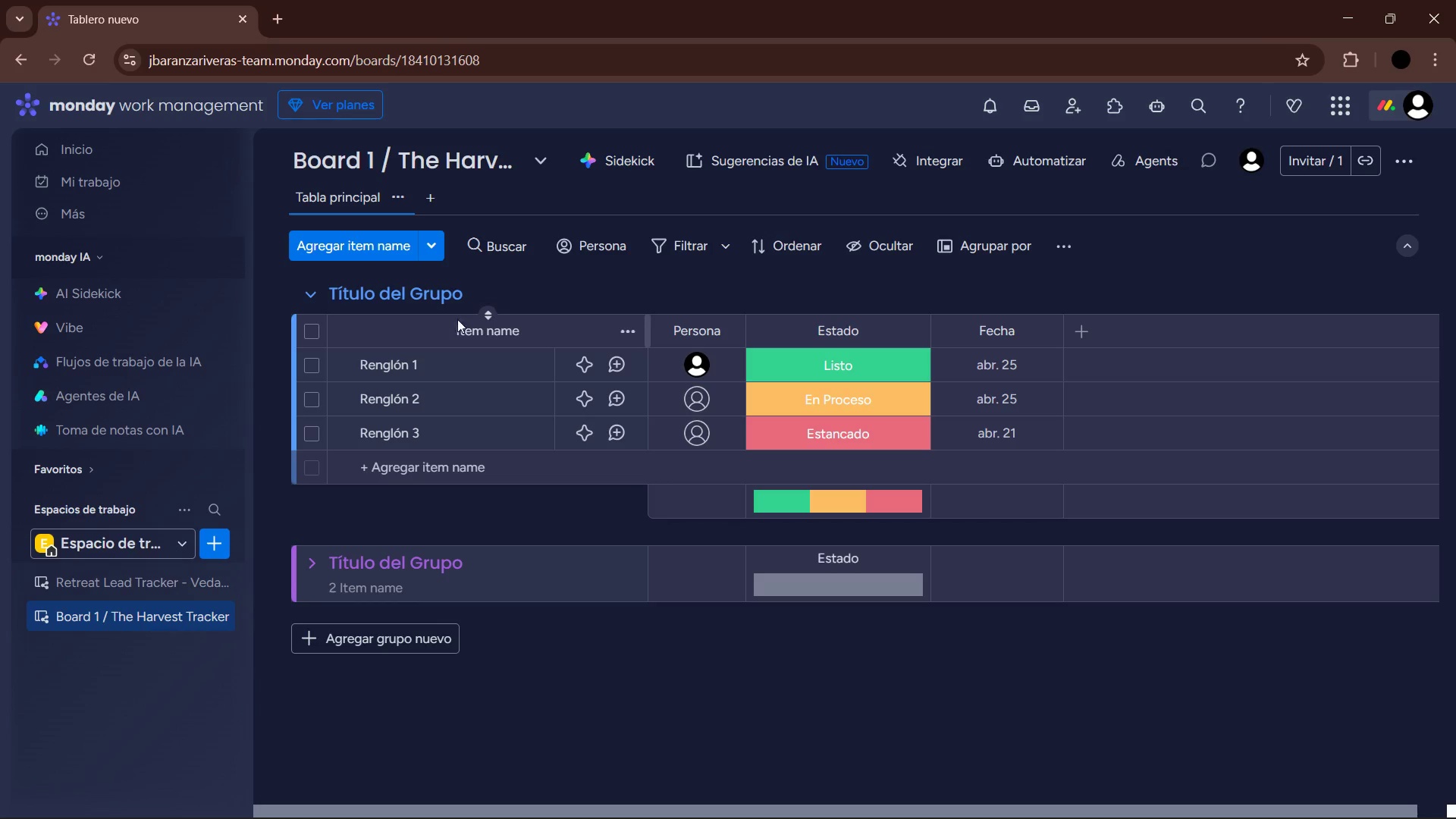 
left_click_drag(start_coordinate=[645, 324], to_coordinate=[582, 326])
 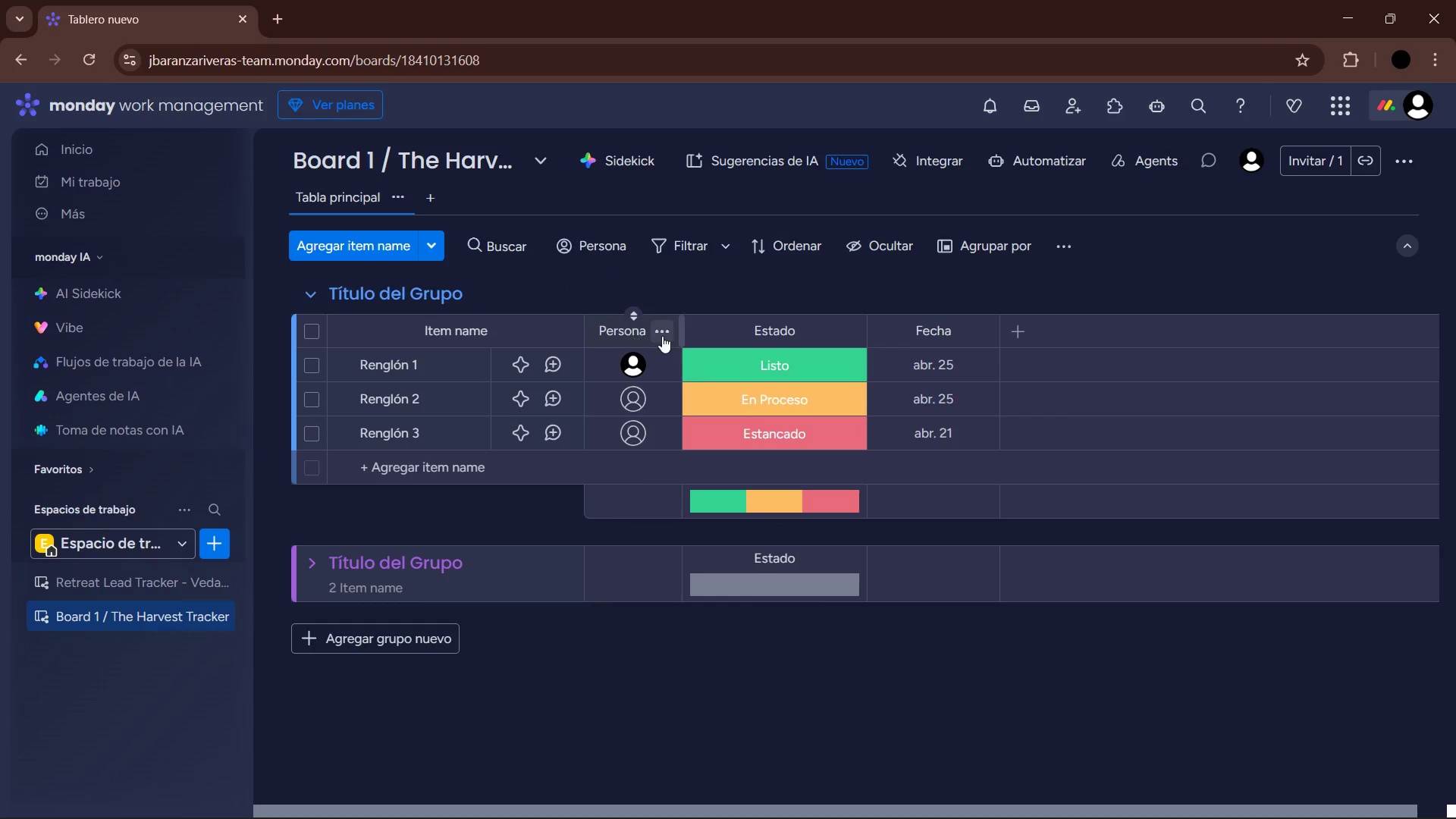 
left_click([661, 335])
 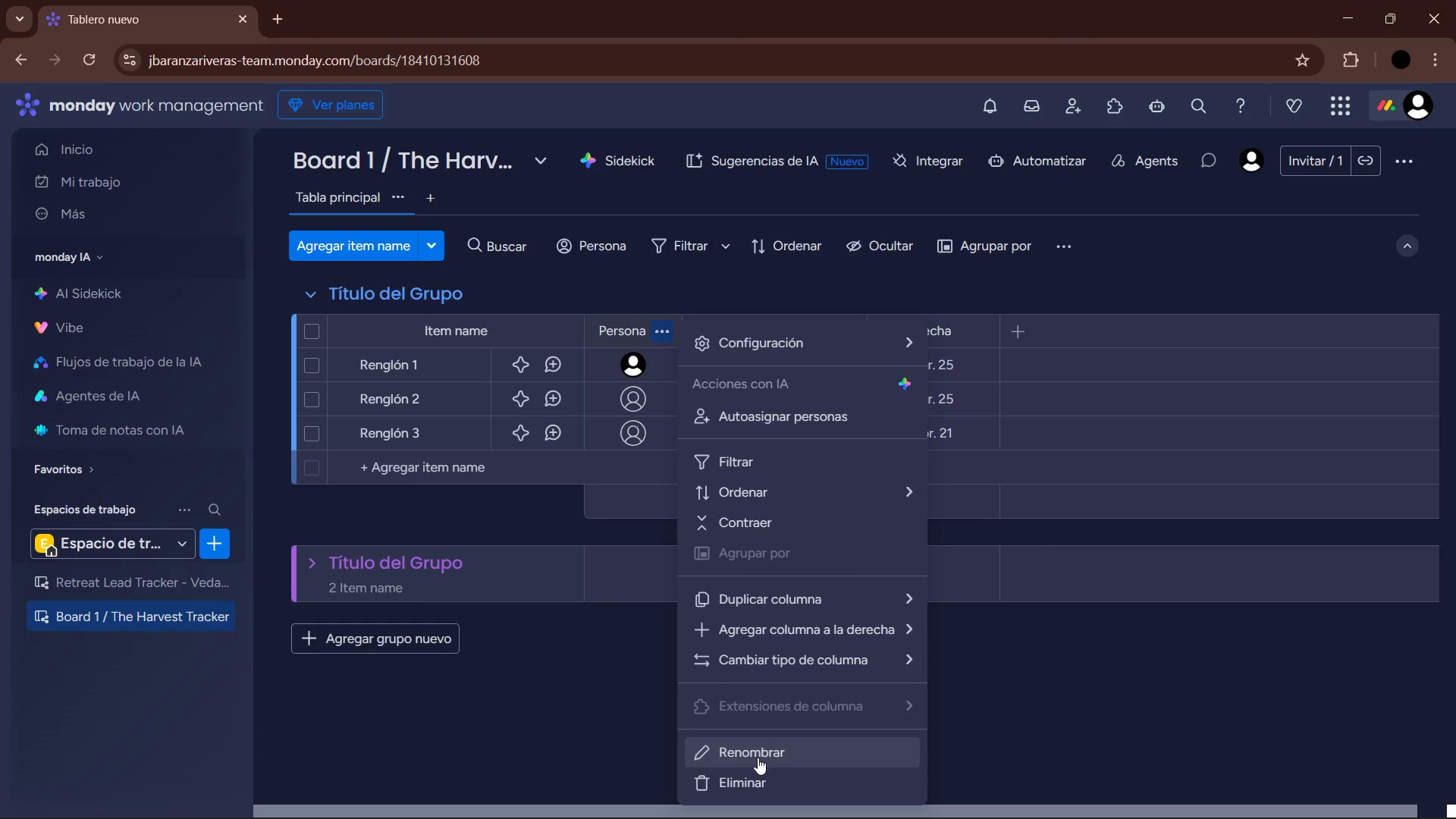 
left_click([758, 775])
 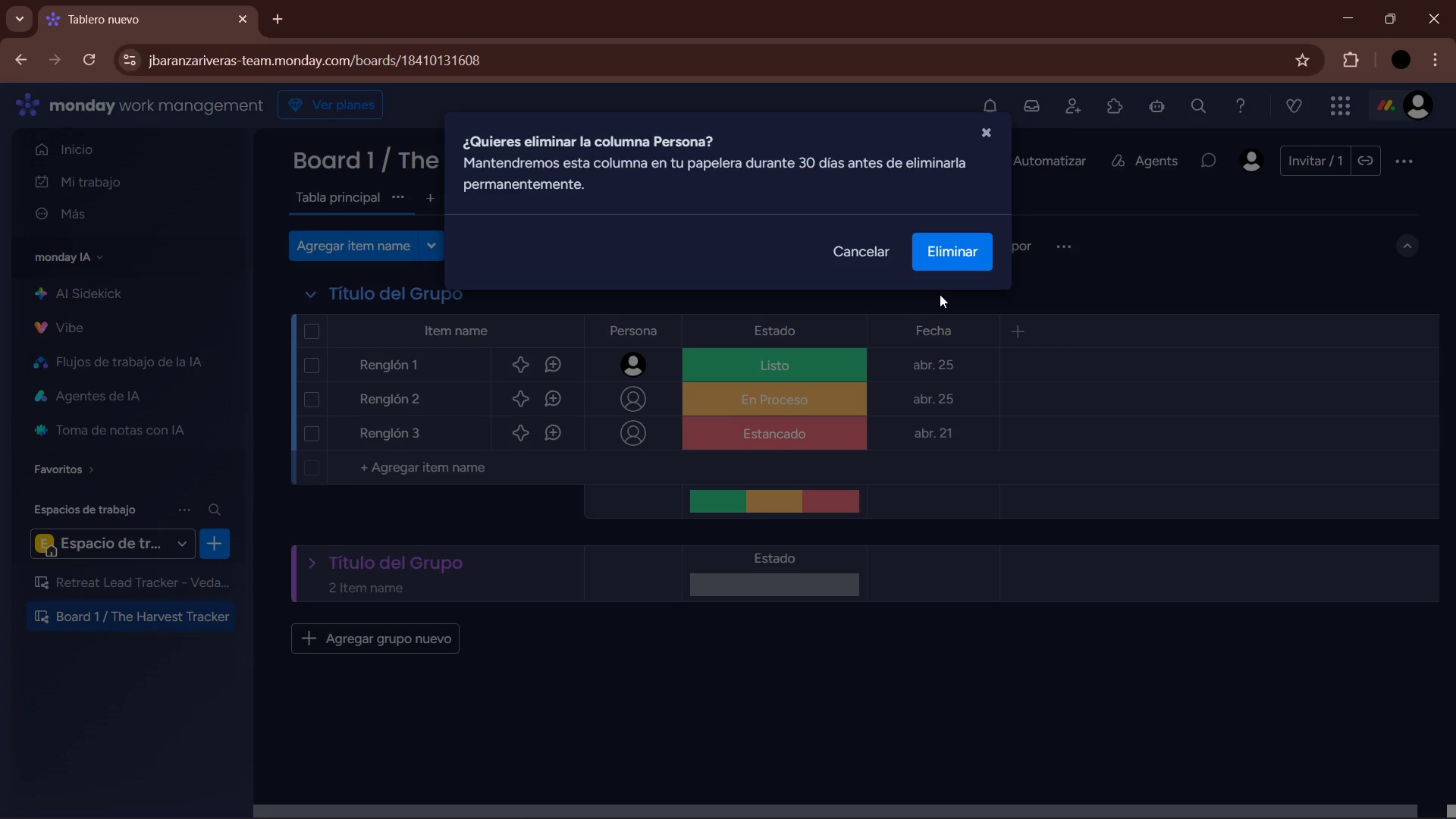 
left_click([927, 266])
 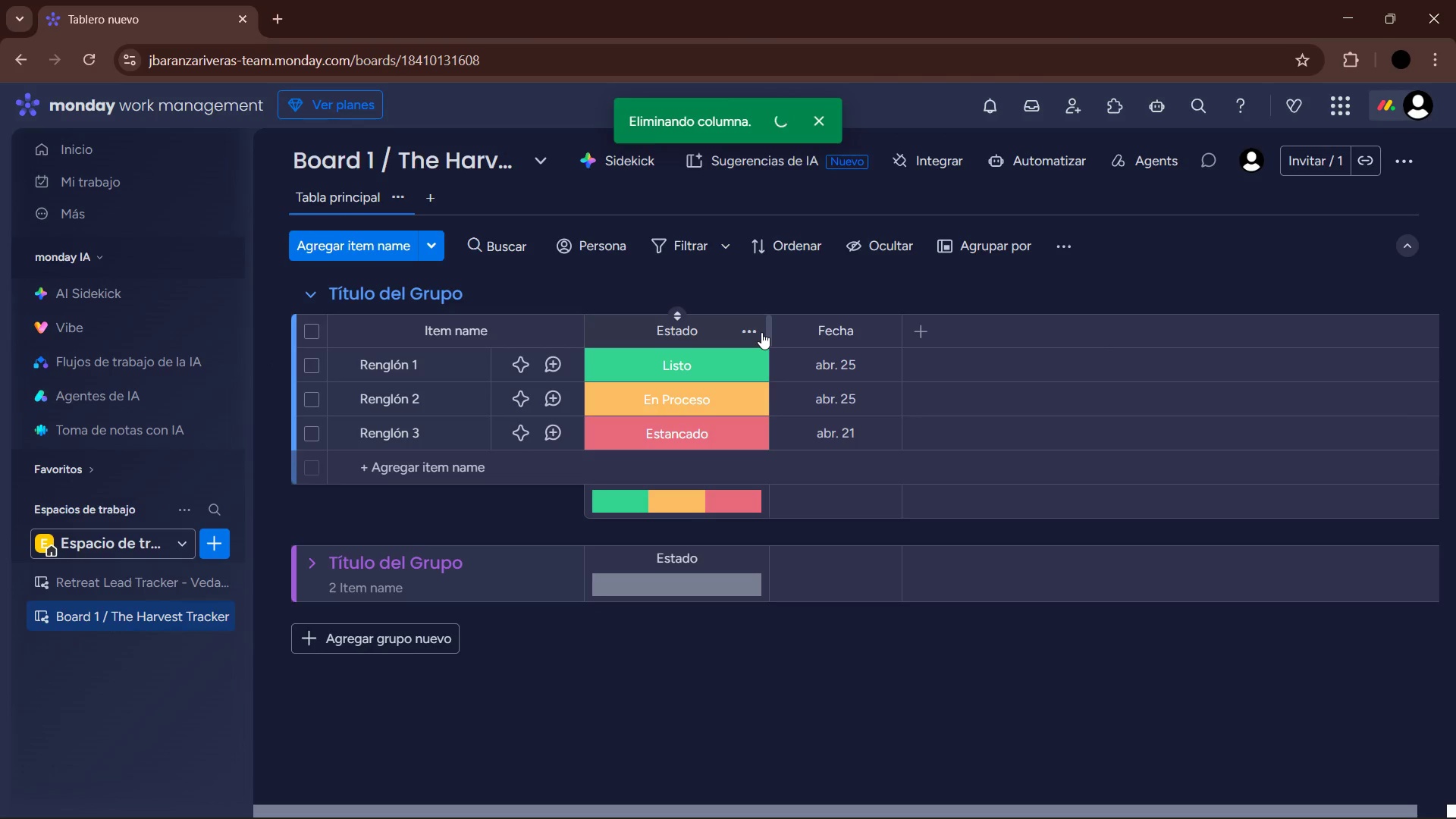 
left_click([750, 332])
 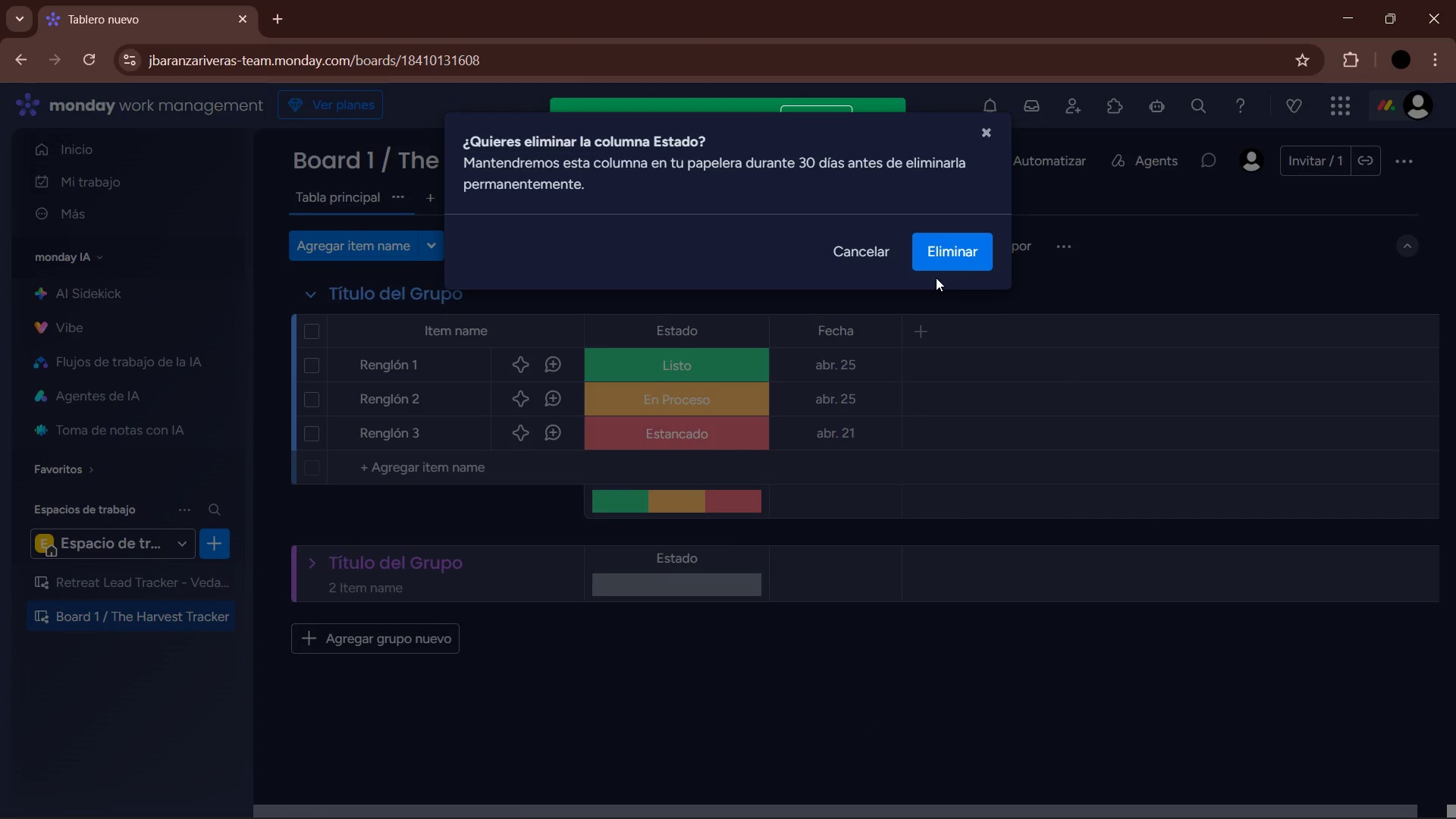 
left_click([934, 253])
 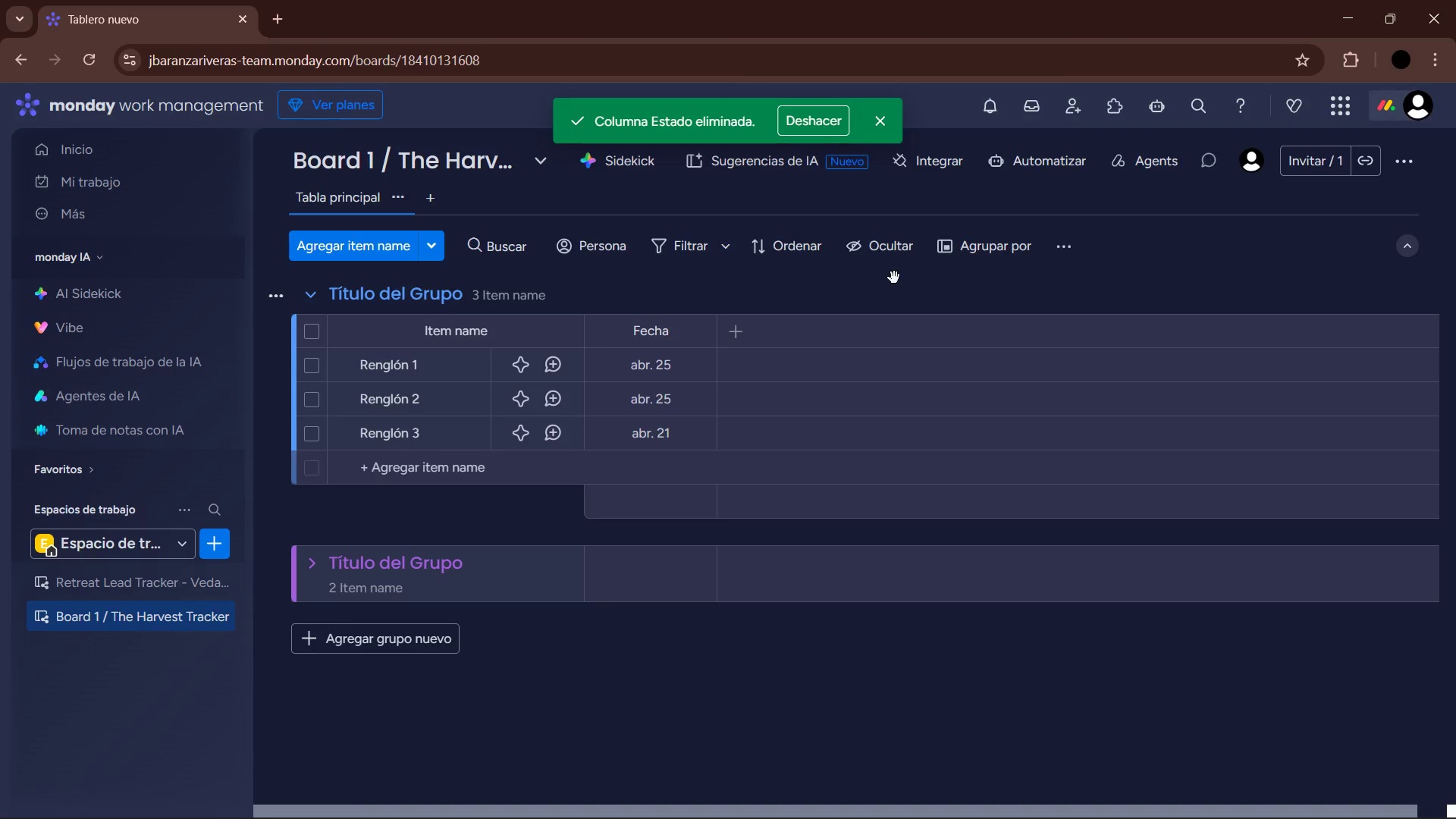 
wait(10.56)
 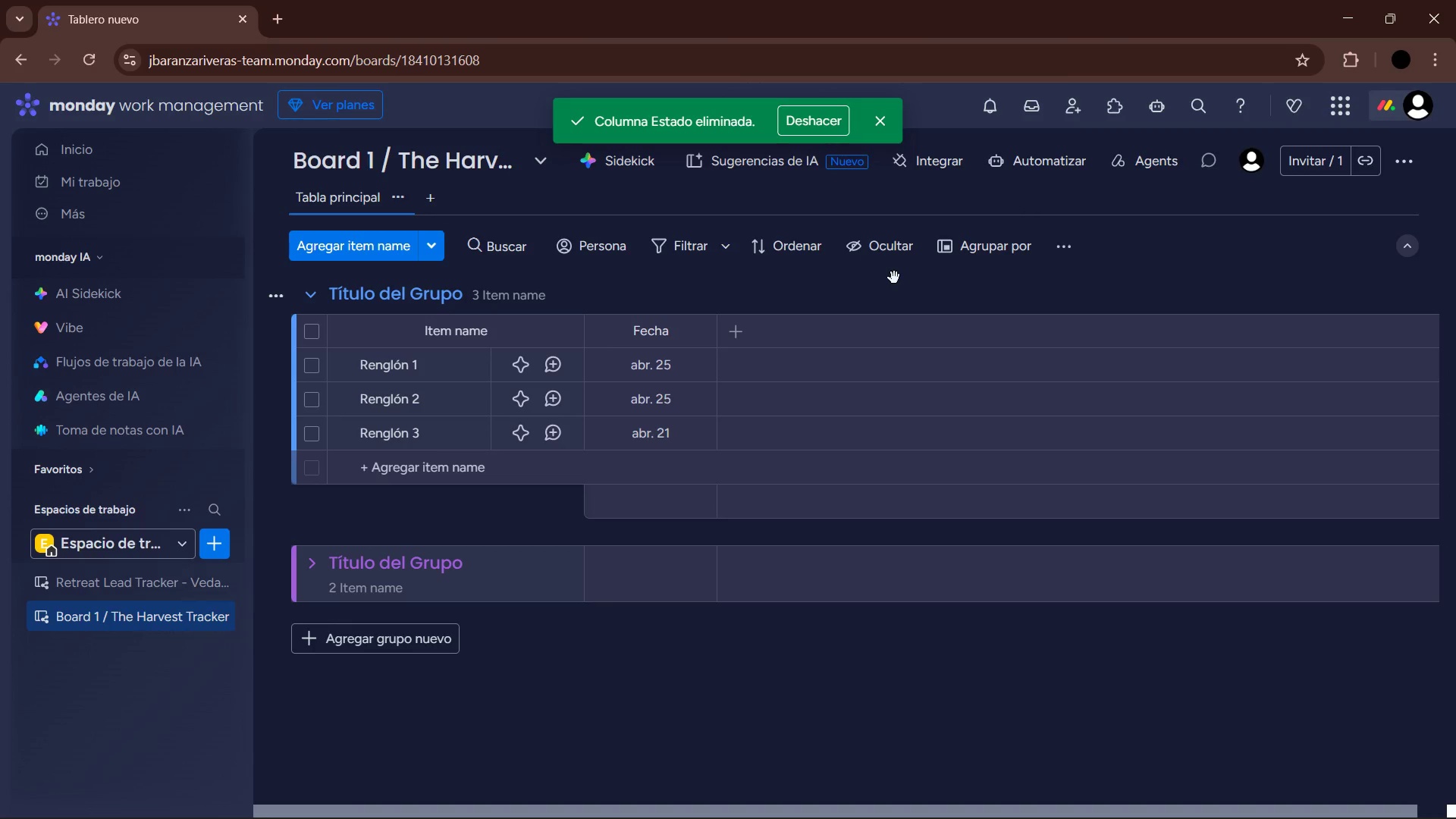 
left_click([694, 328])
 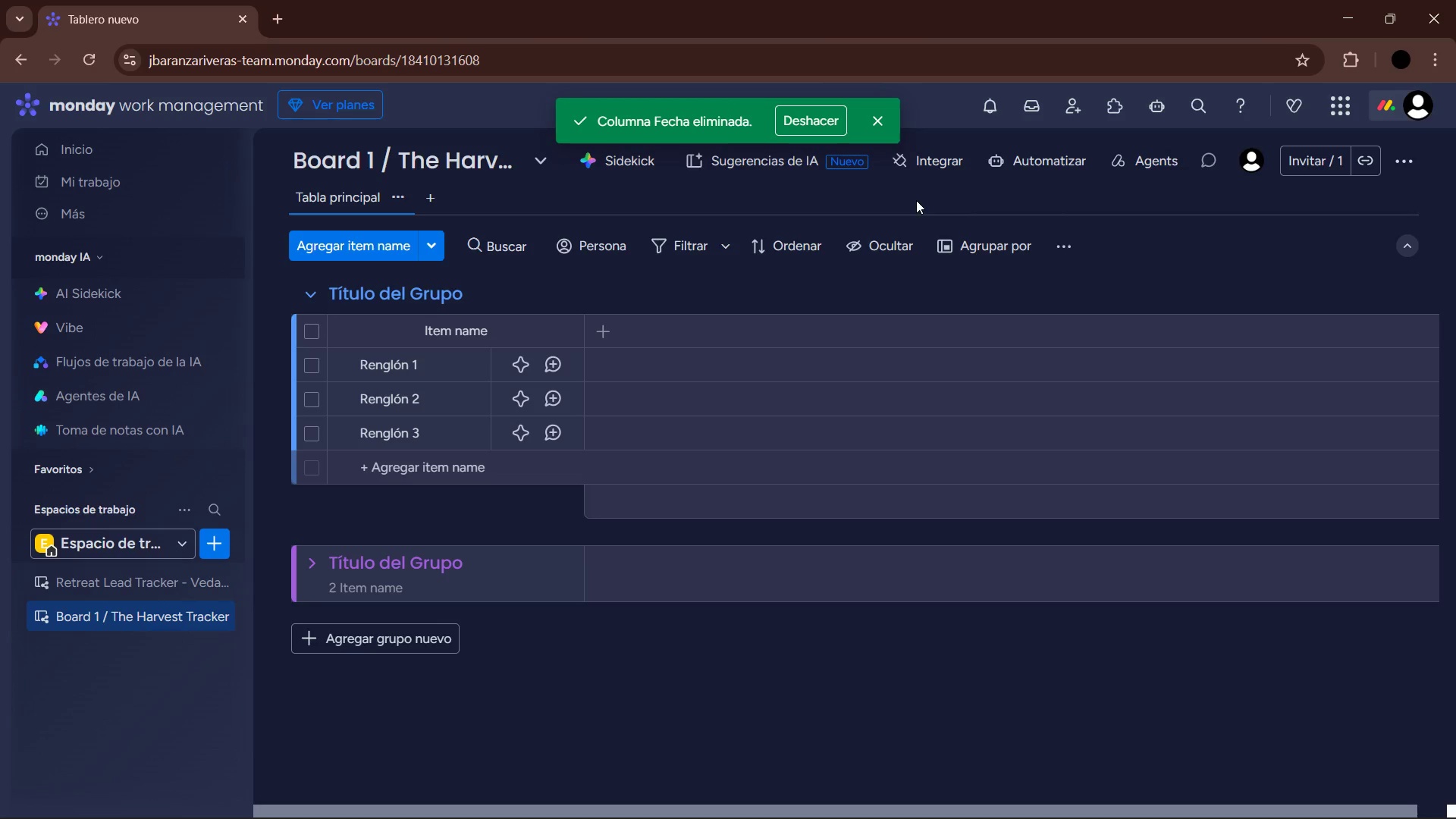 
wait(44.04)
 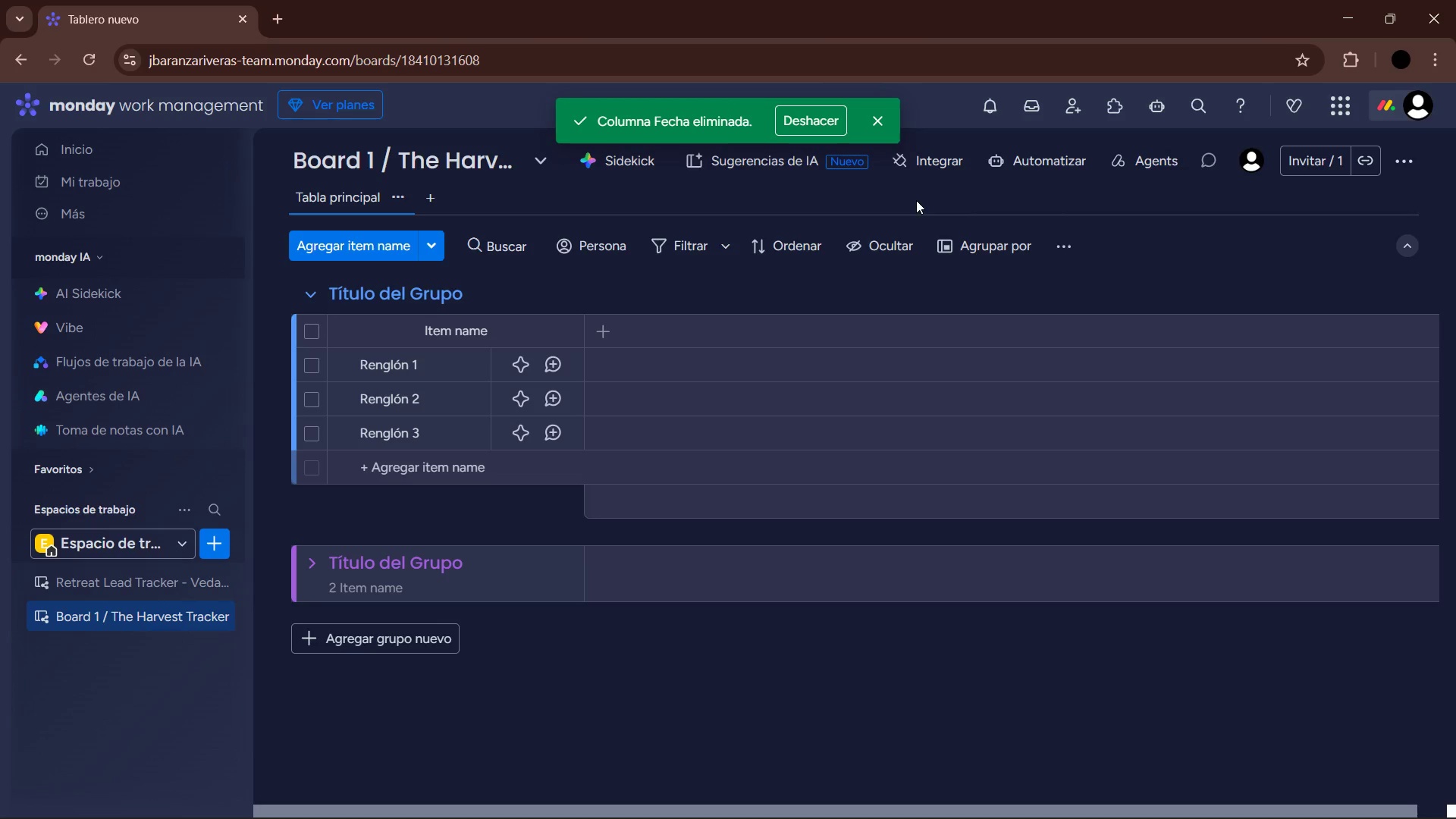 
mouse_move([447, 354])
 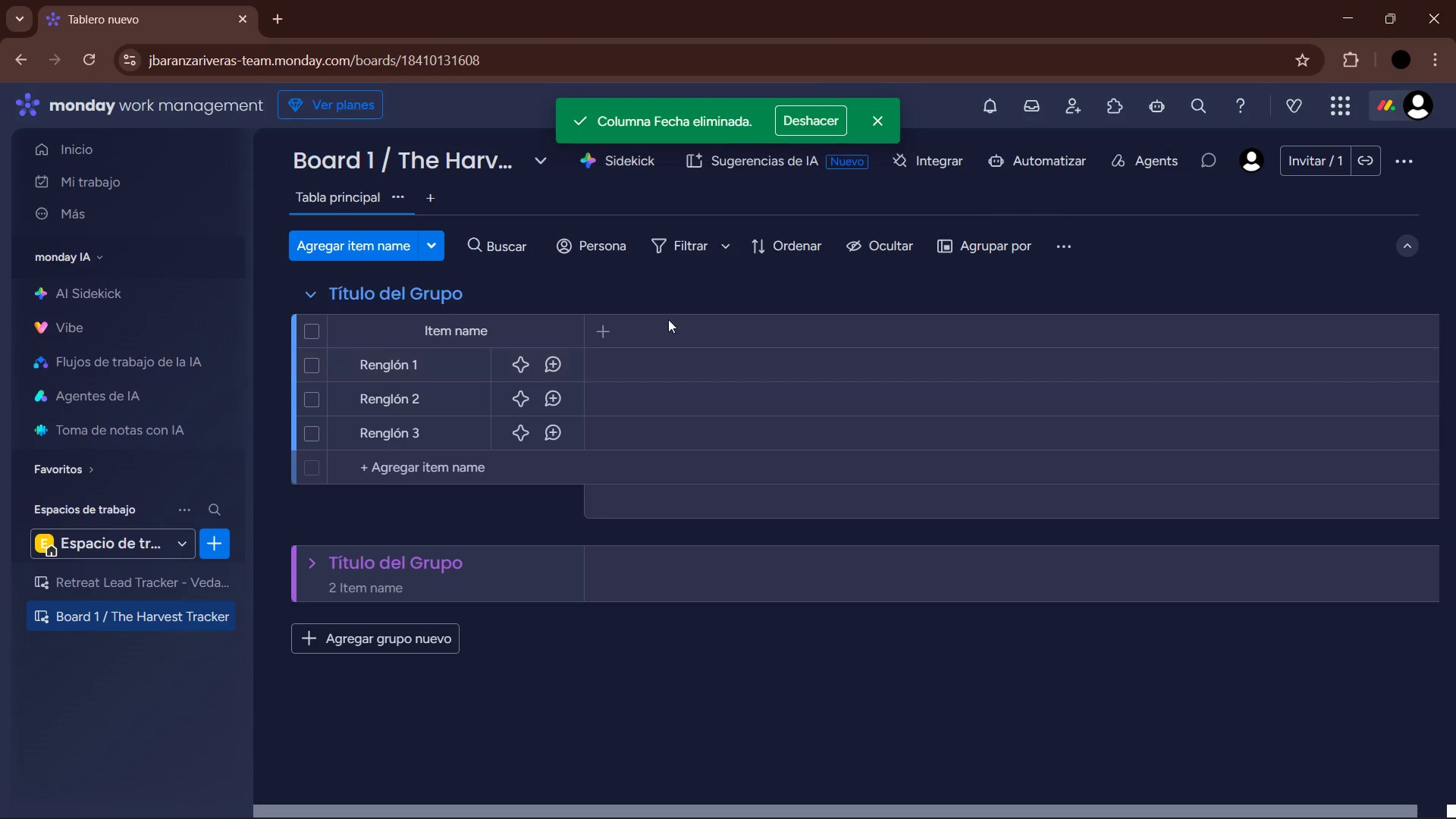 
left_click([591, 331])
 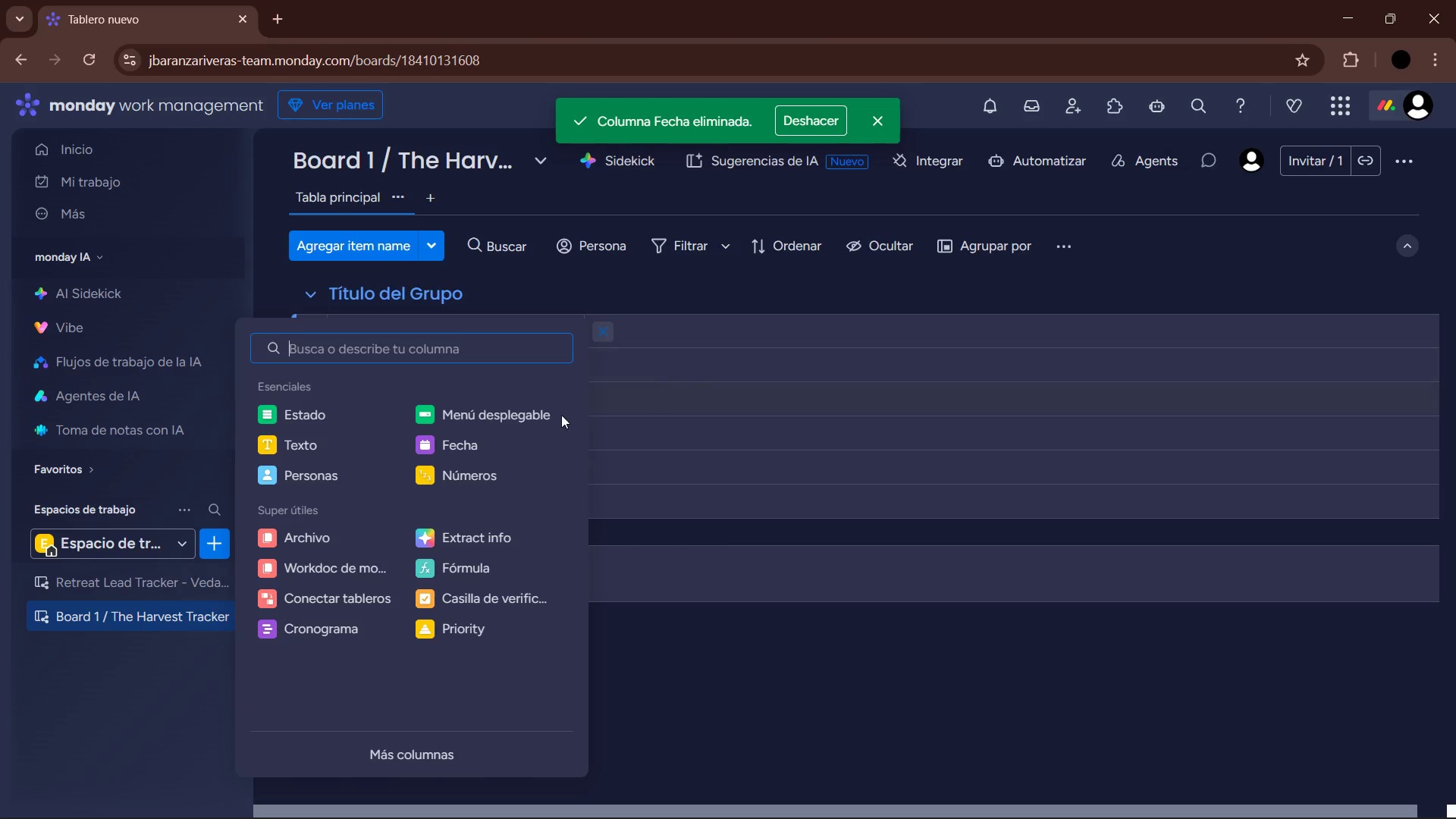 
left_click([323, 416])
 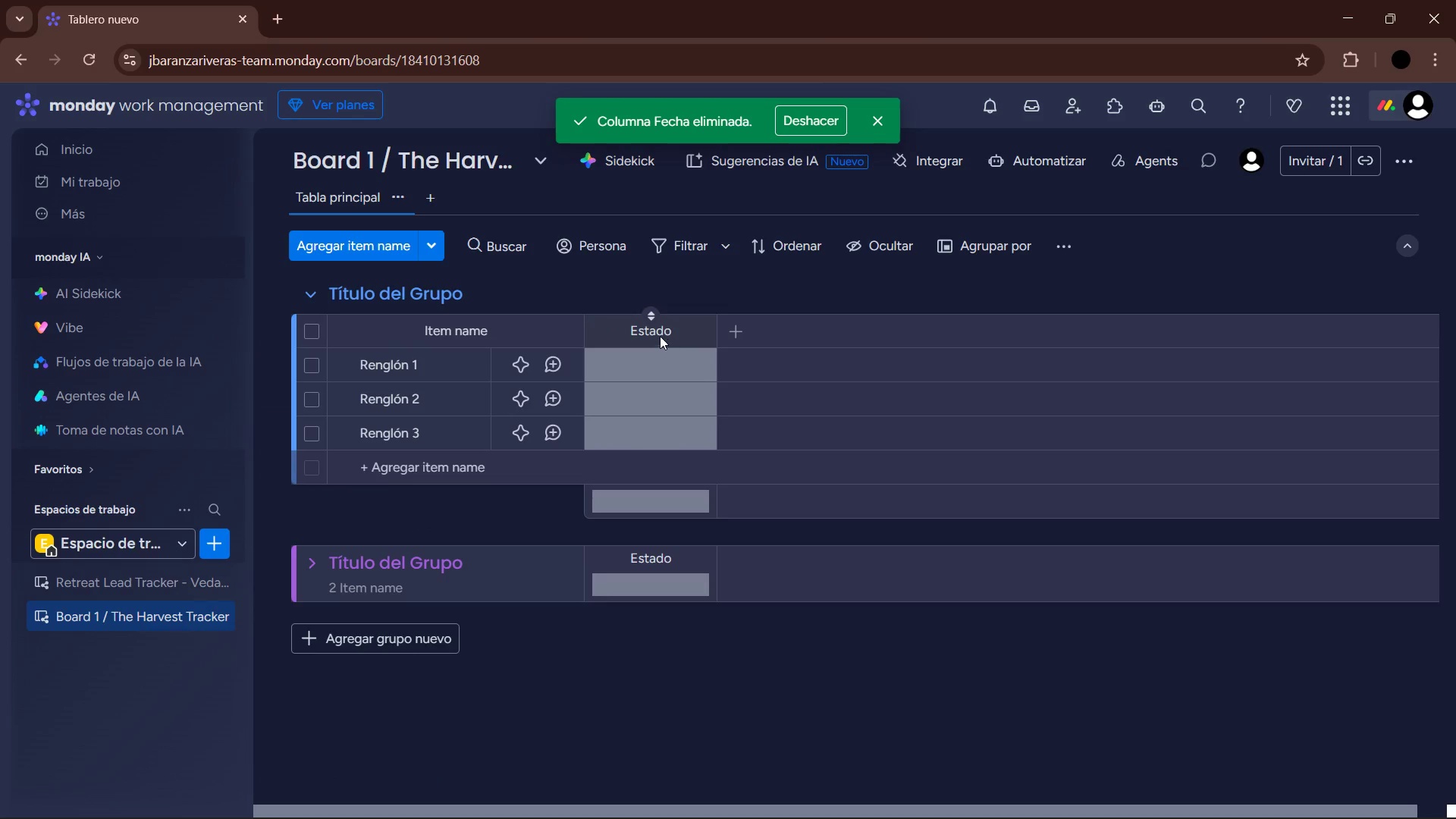 
left_click([659, 333])
 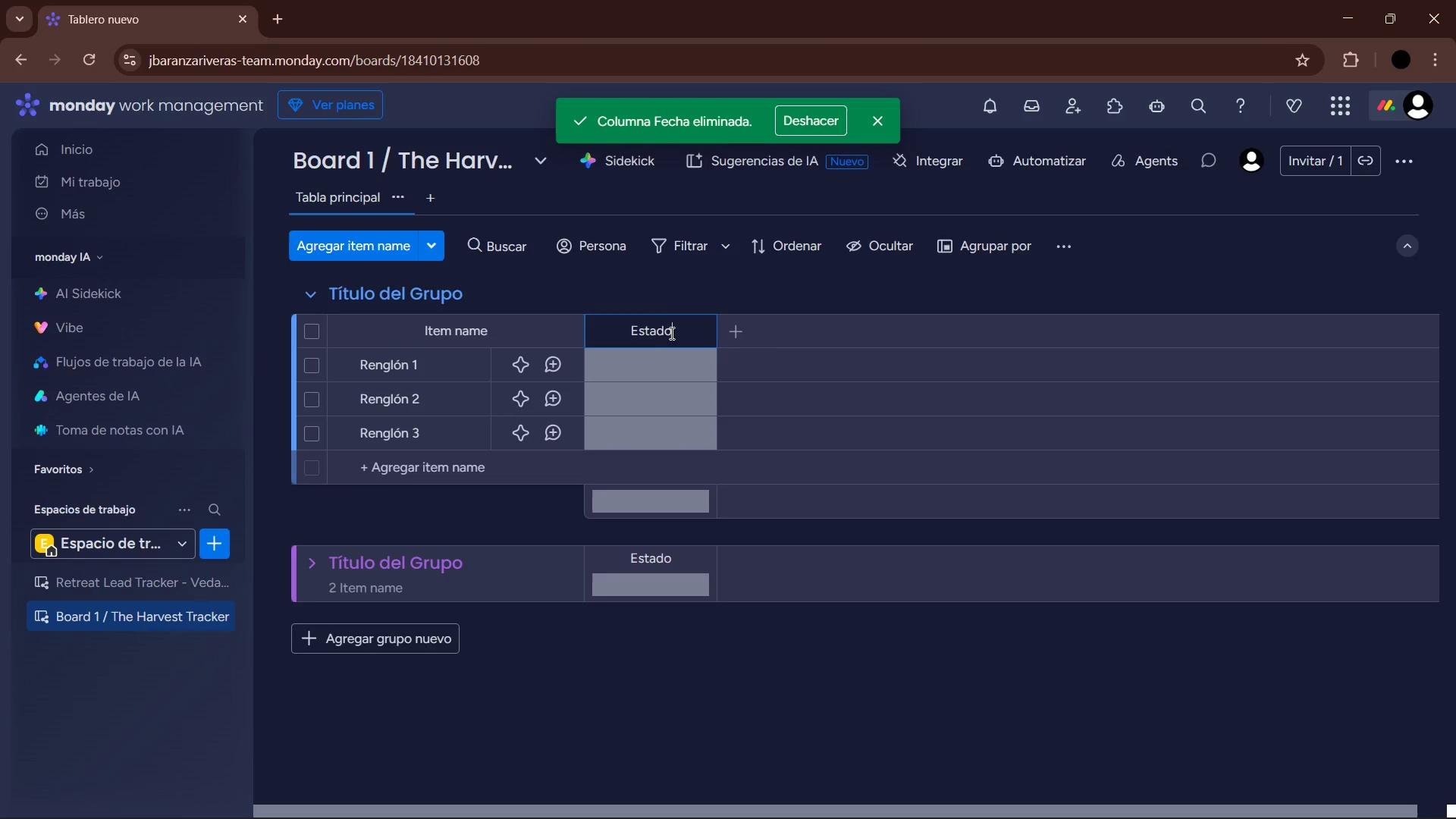 
left_click_drag(start_coordinate=[677, 332], to_coordinate=[604, 331])
 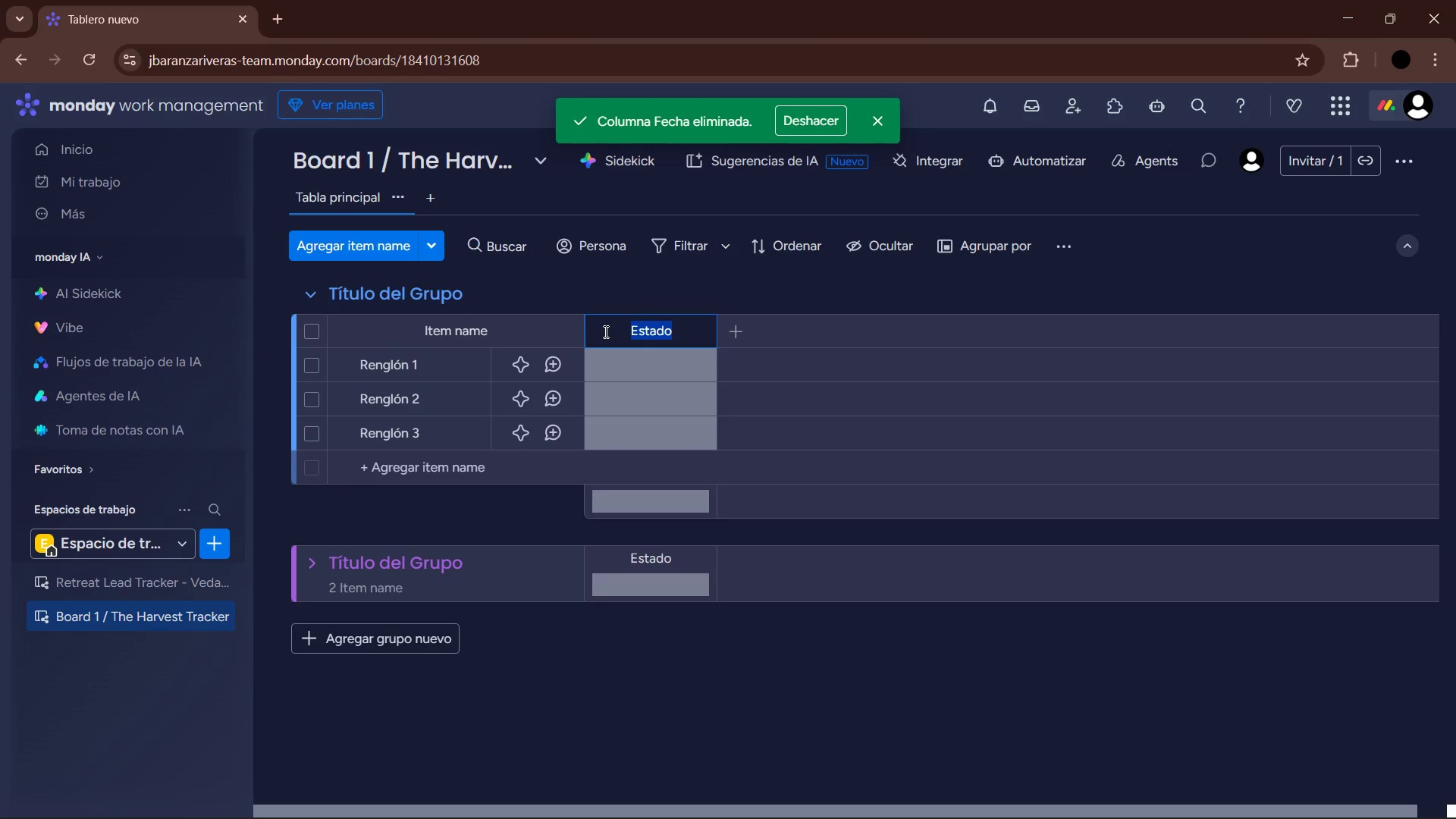 
type(Lavel)
key(Backspace)
key(Backspace)
key(Backspace)
type(bel)
 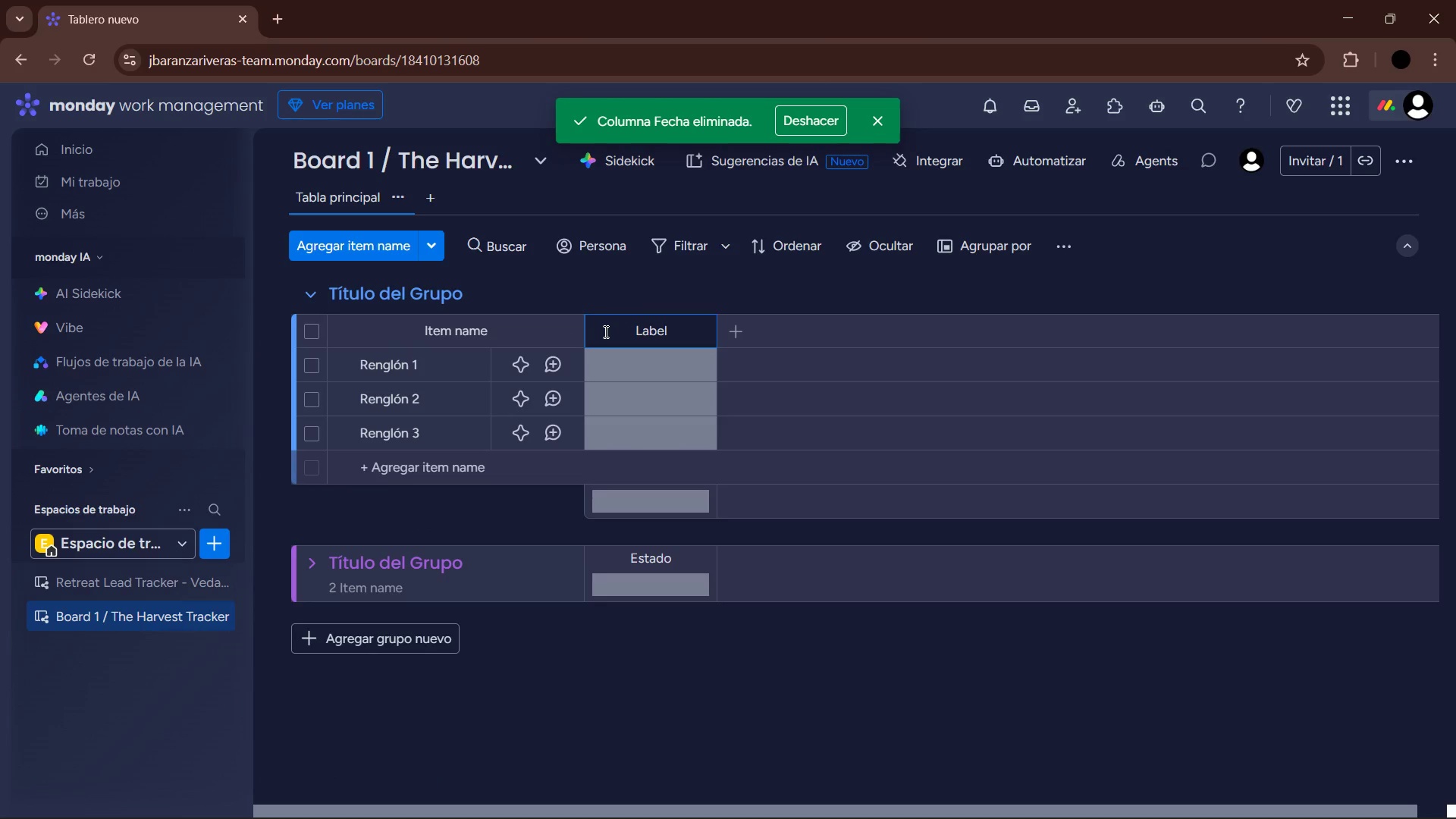 
key(Enter)
 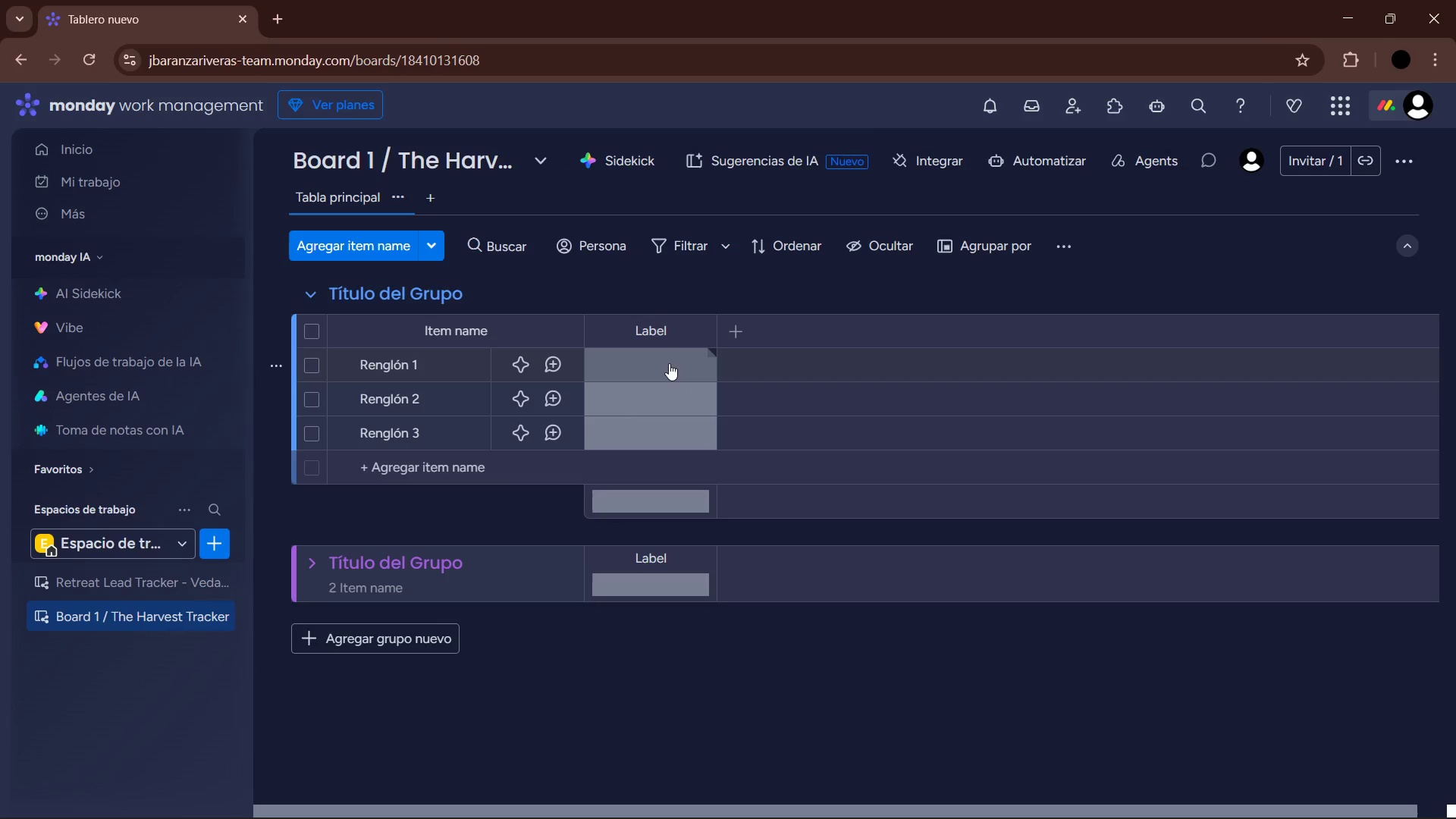 
wait(16.05)
 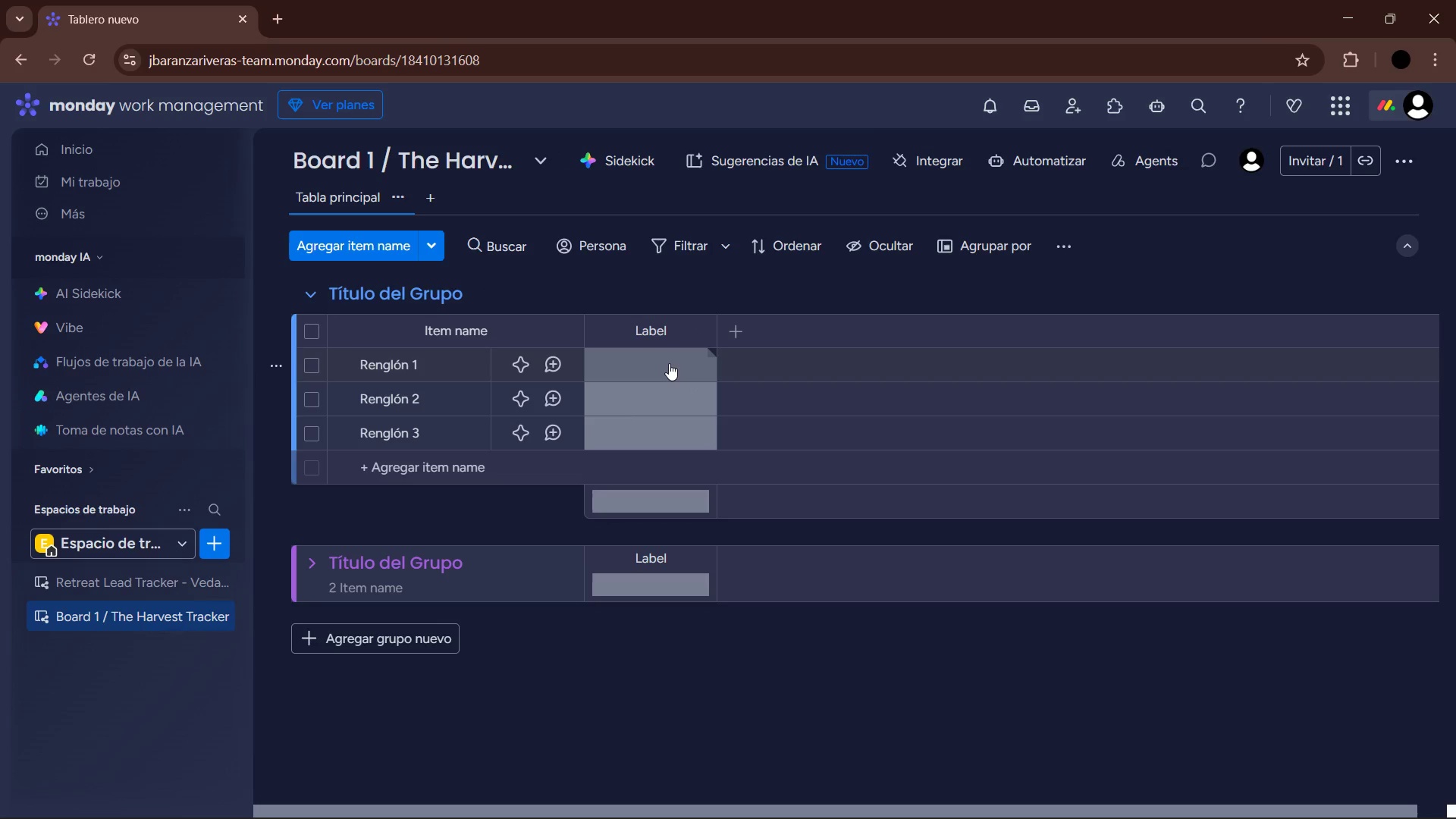 
left_click([669, 363])
 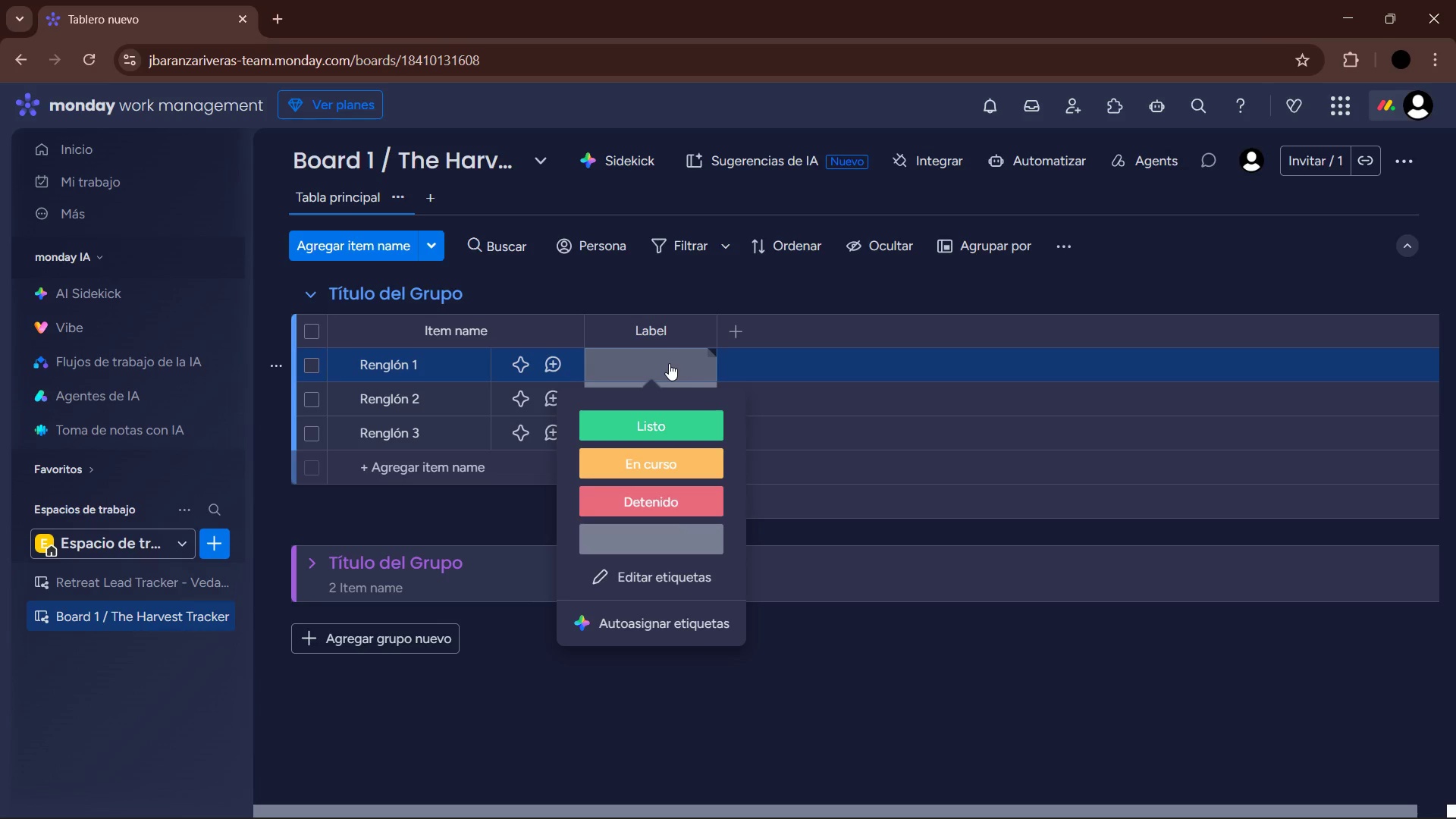 
wait(6.03)
 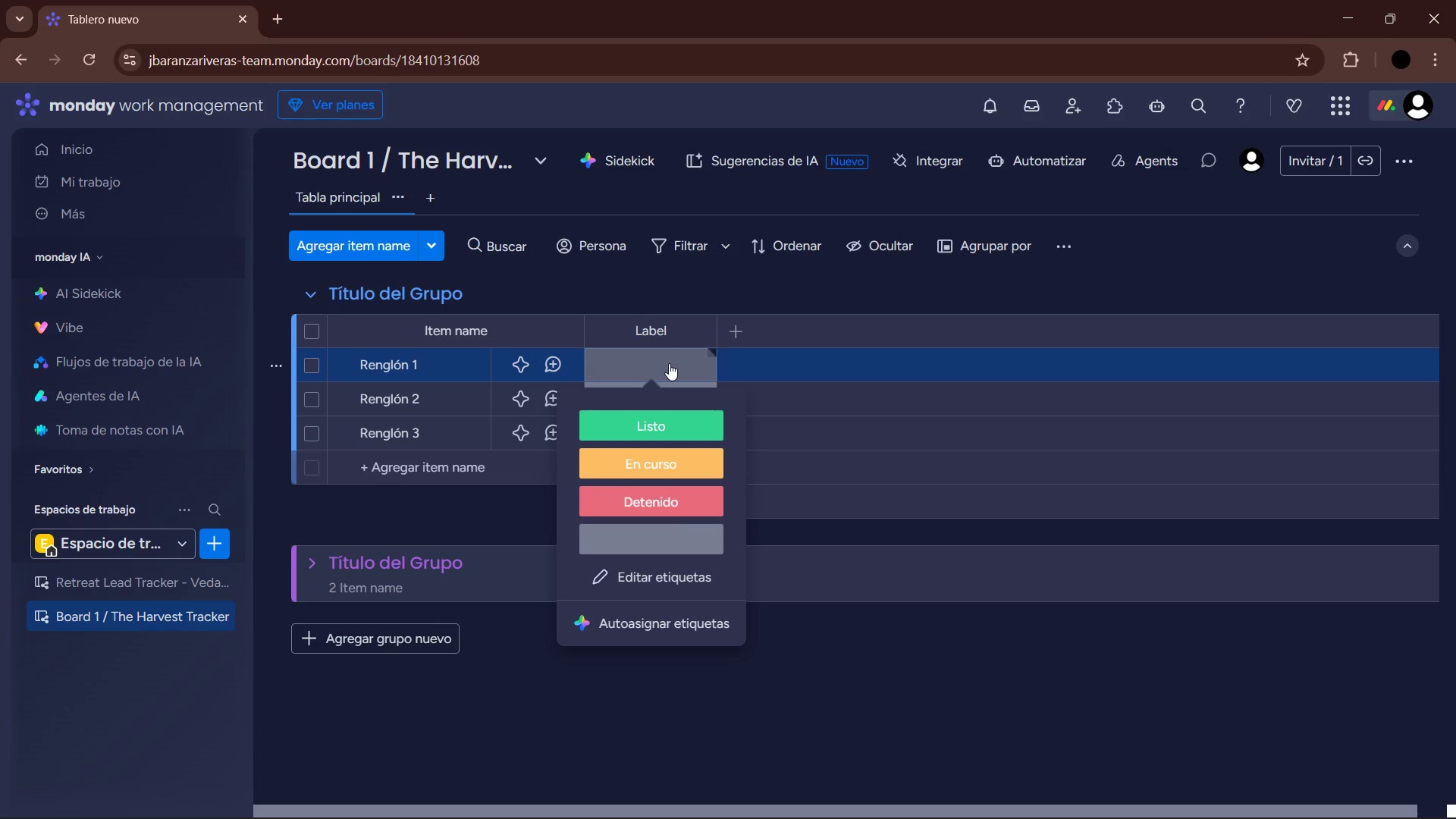 
left_click([661, 583])
 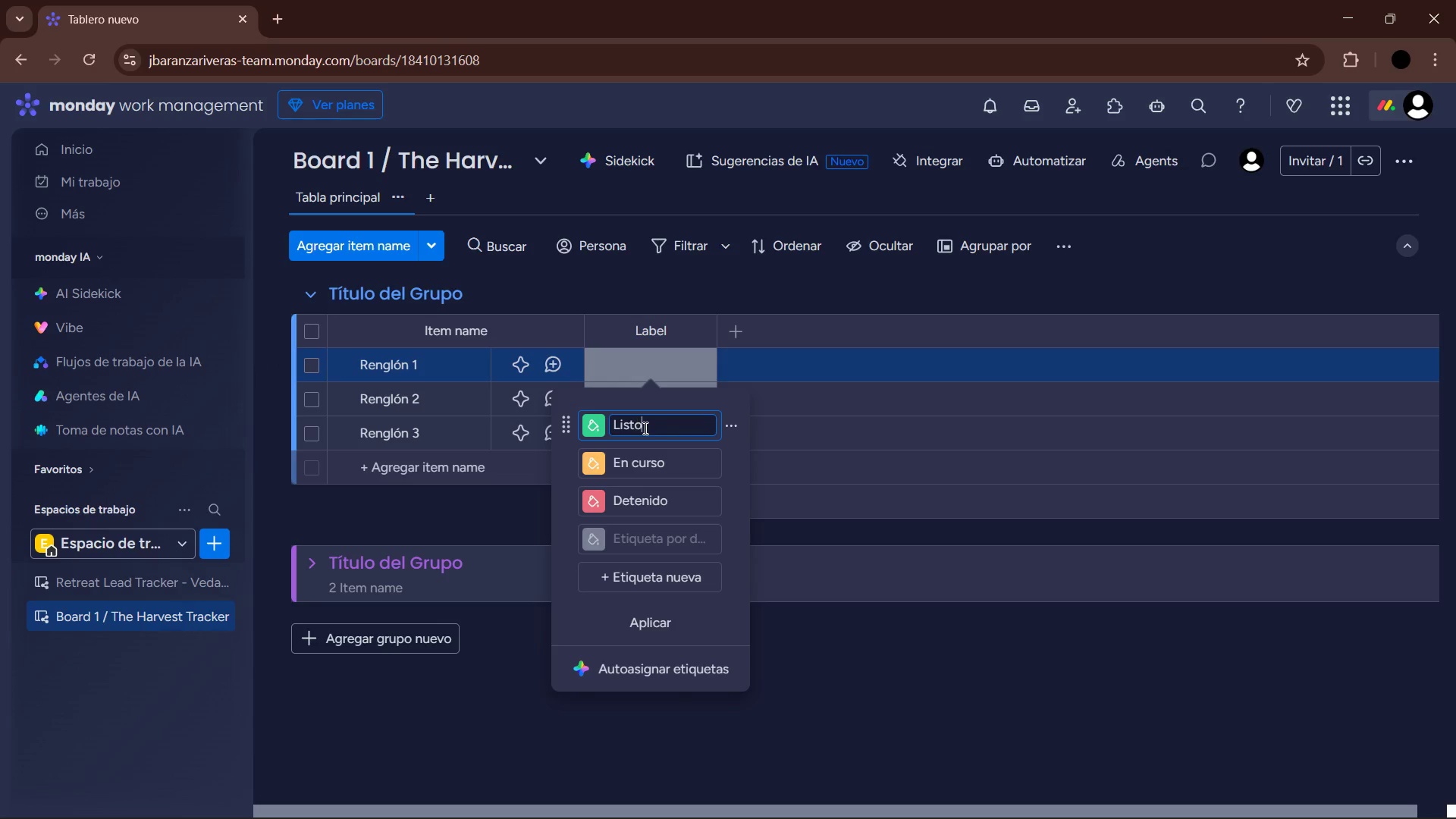 
left_click_drag(start_coordinate=[650, 430], to_coordinate=[610, 424])
 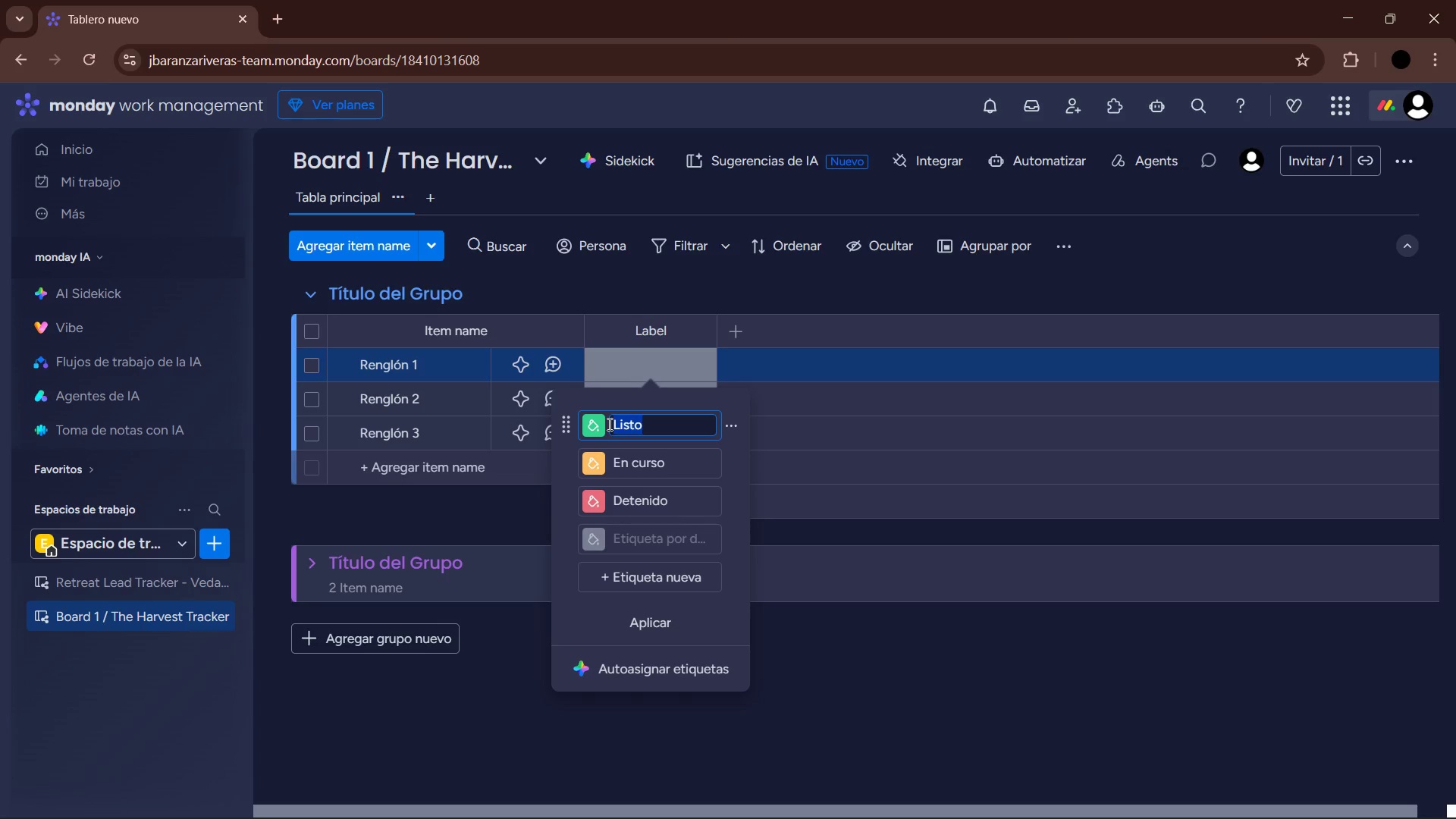 
key(Backspace)
 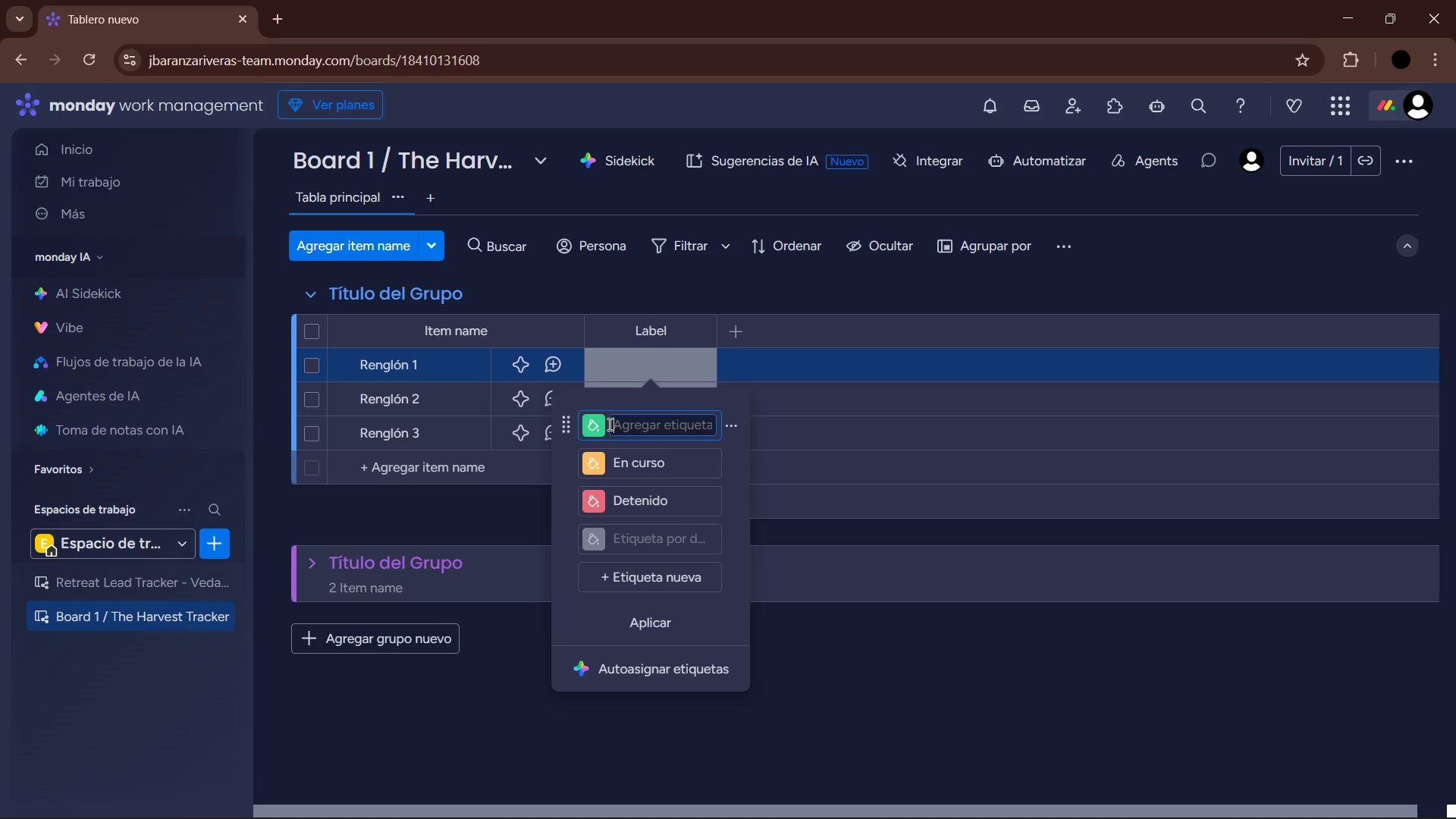 
key(Backspace)
 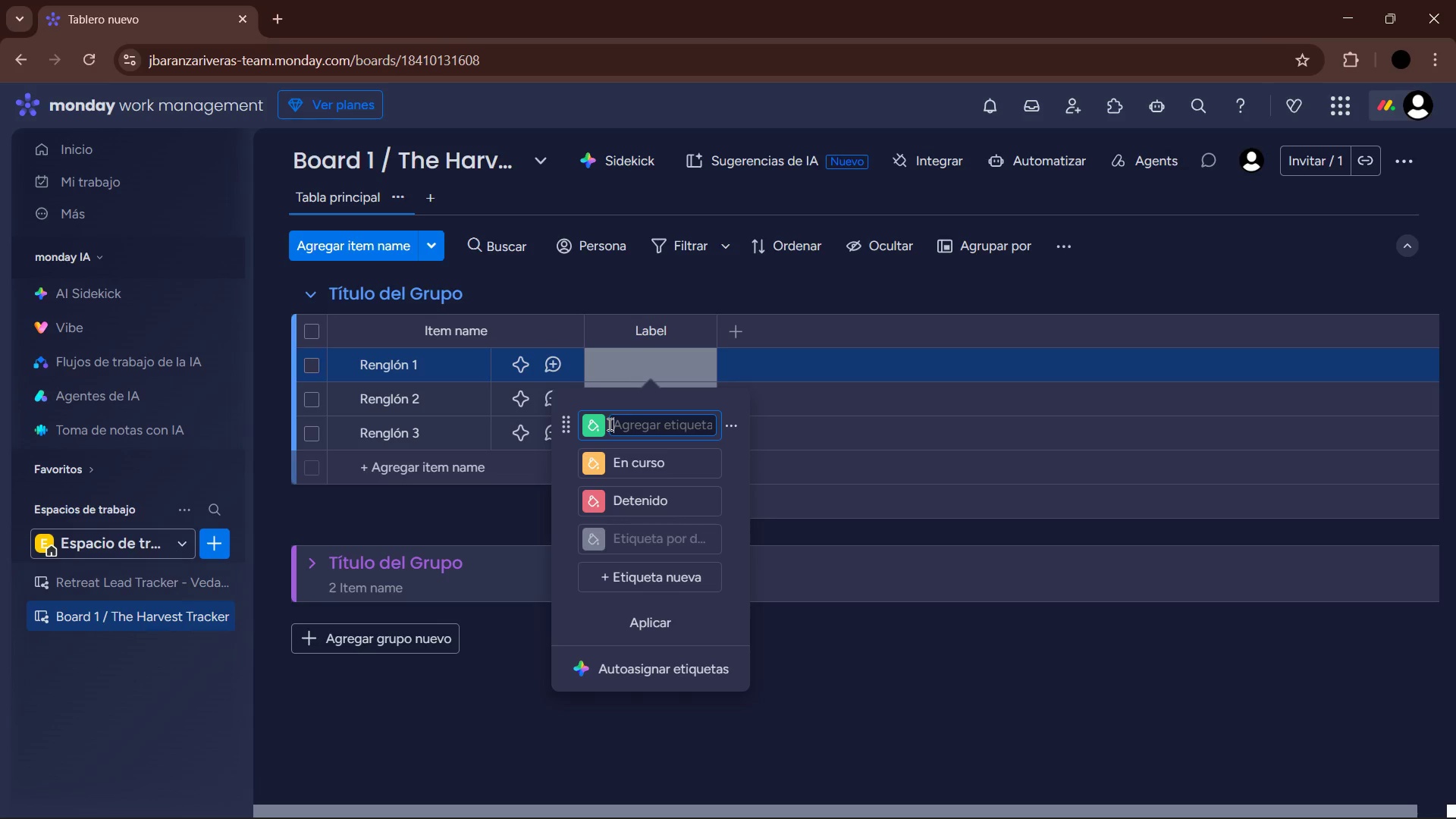 
key(Backspace)
 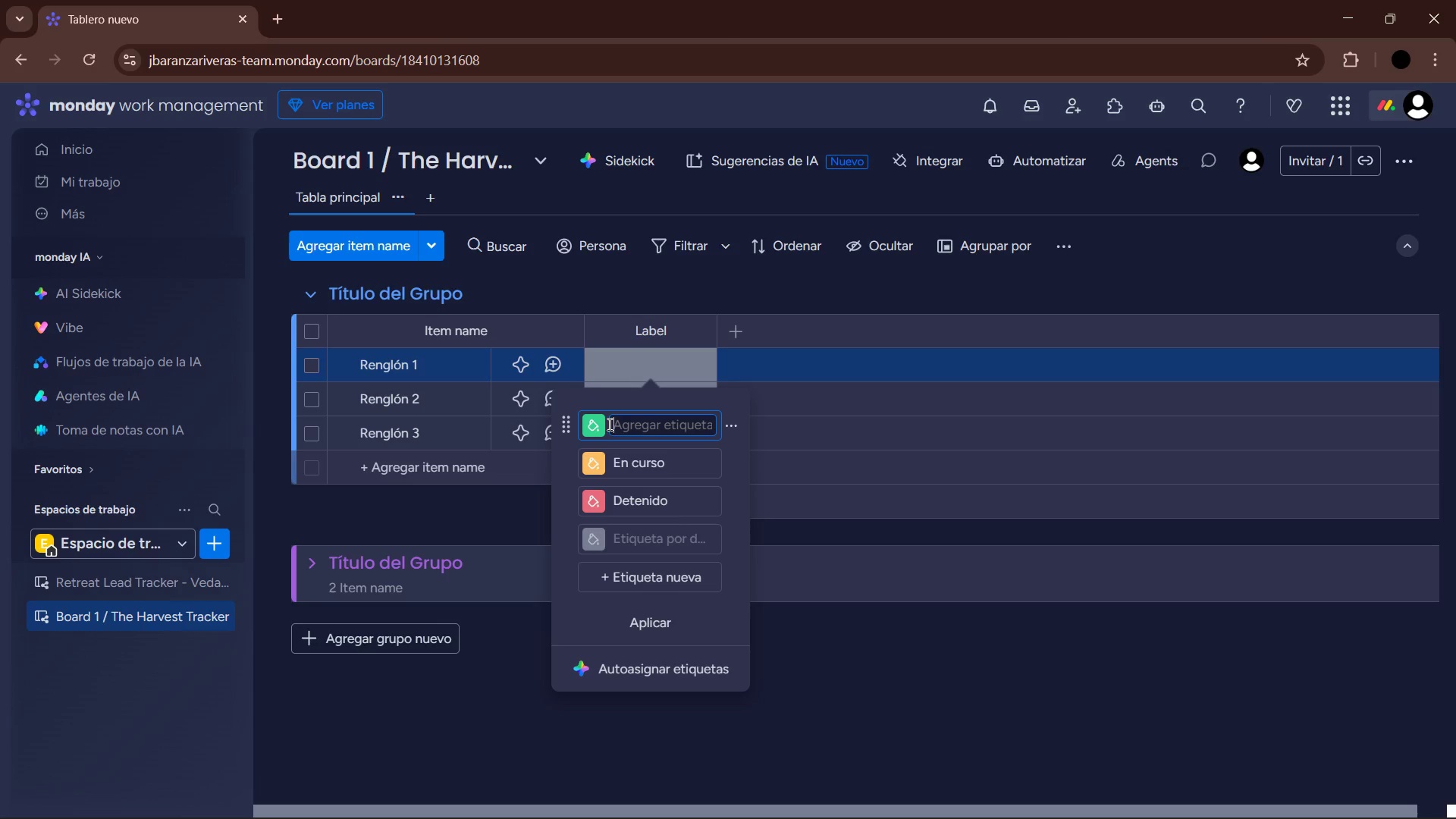 
key(Backspace)
 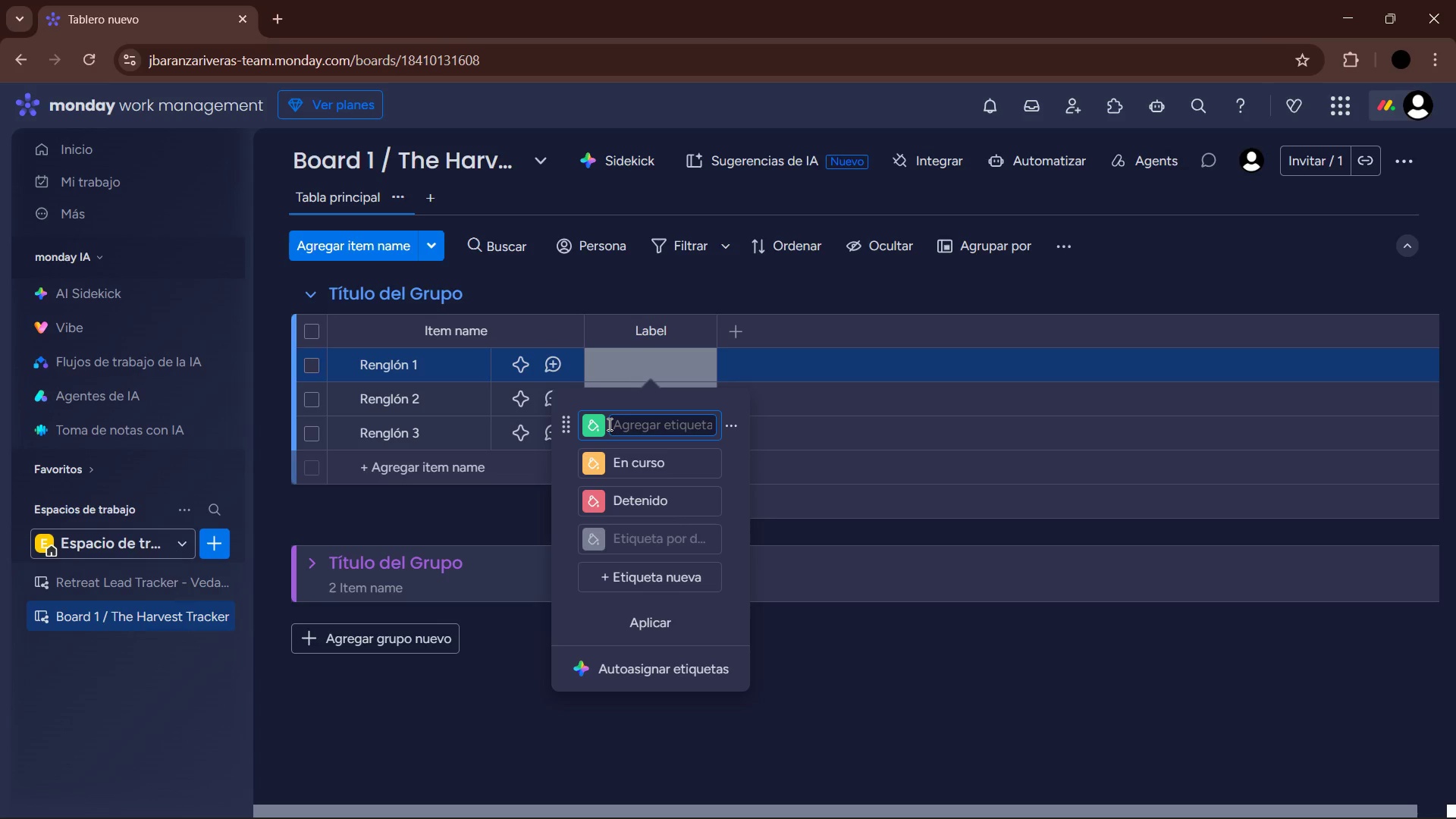 
key(Backspace)
 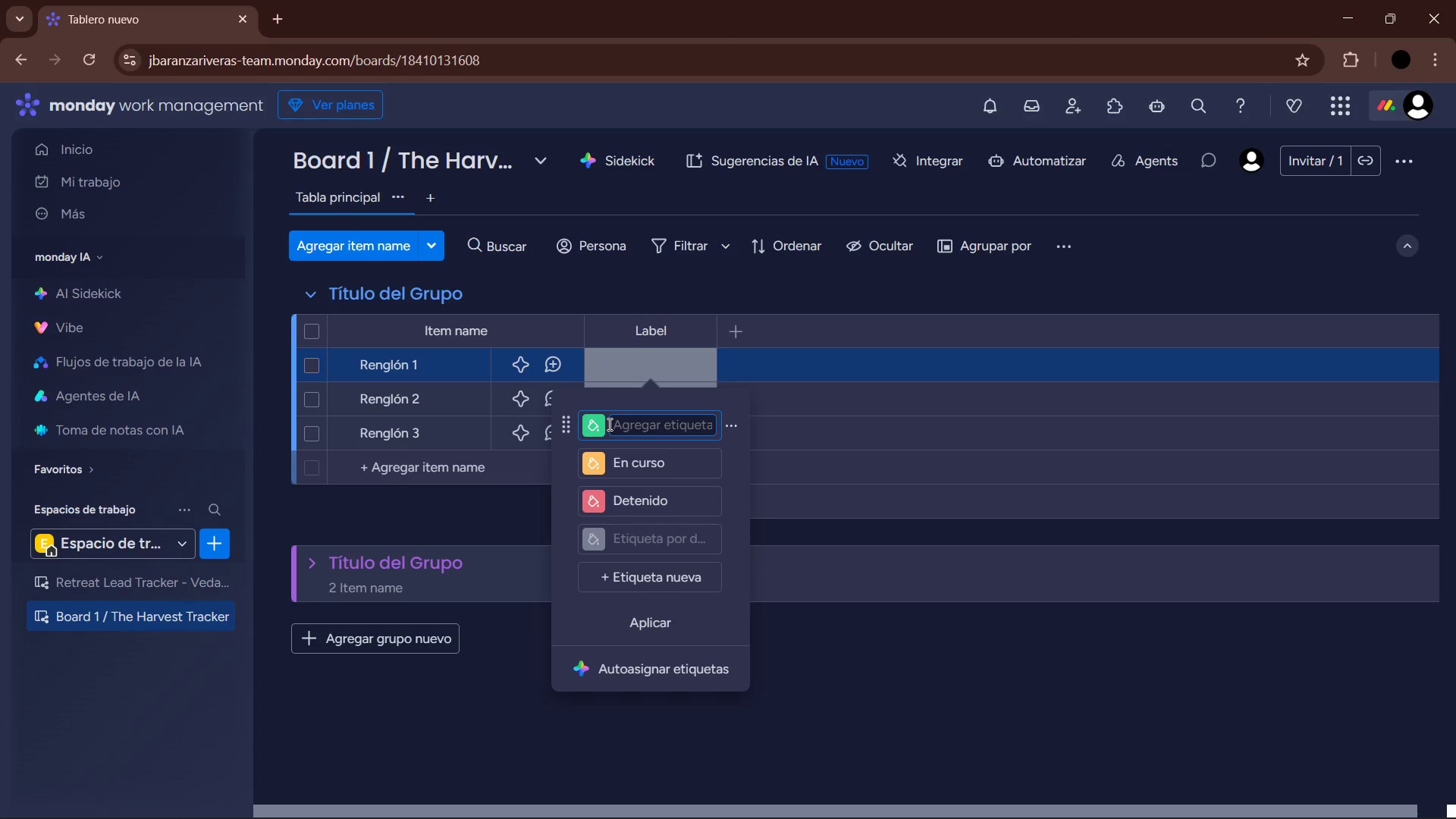 
key(Backspace)
 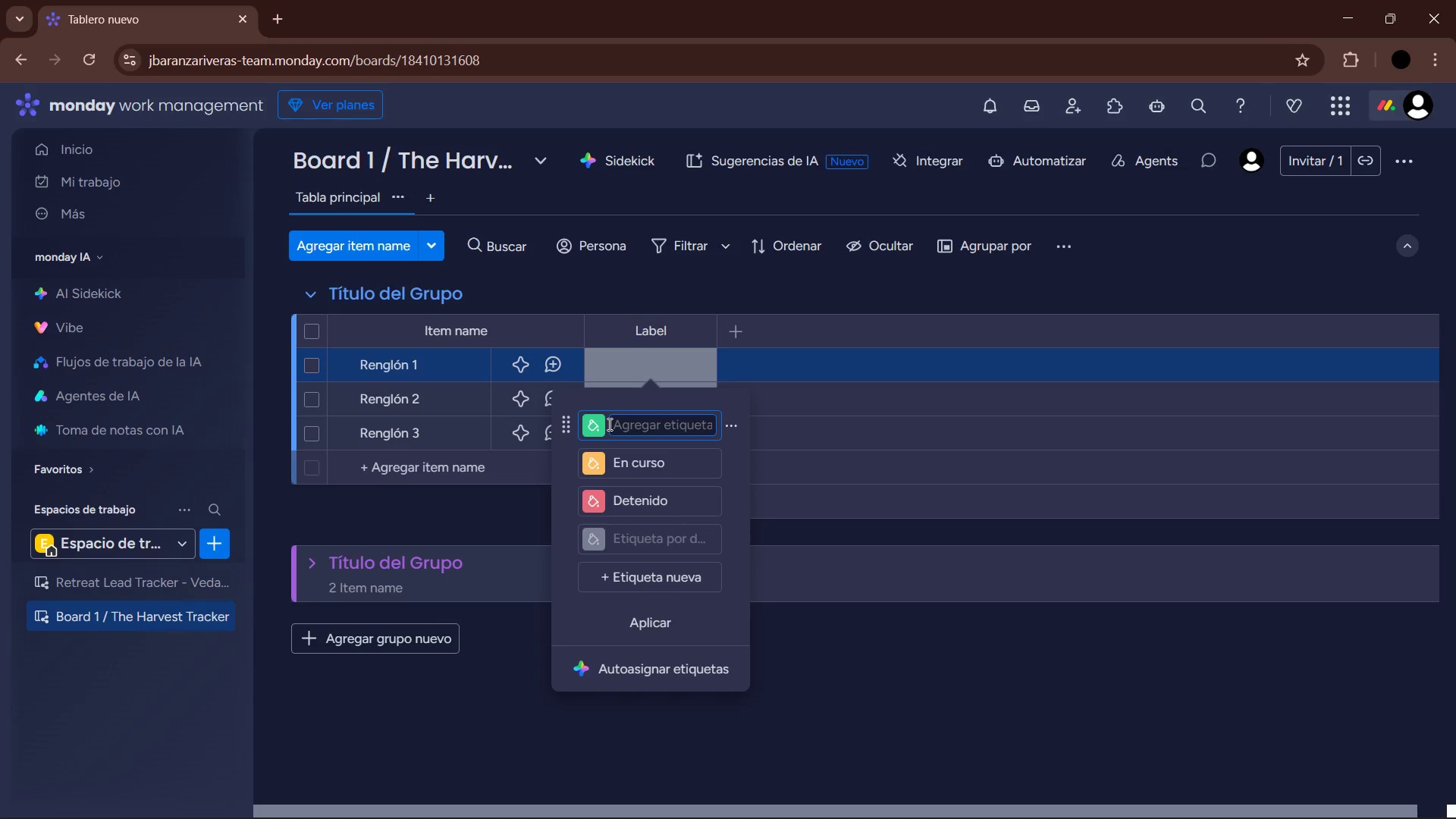 
wait(5.42)
 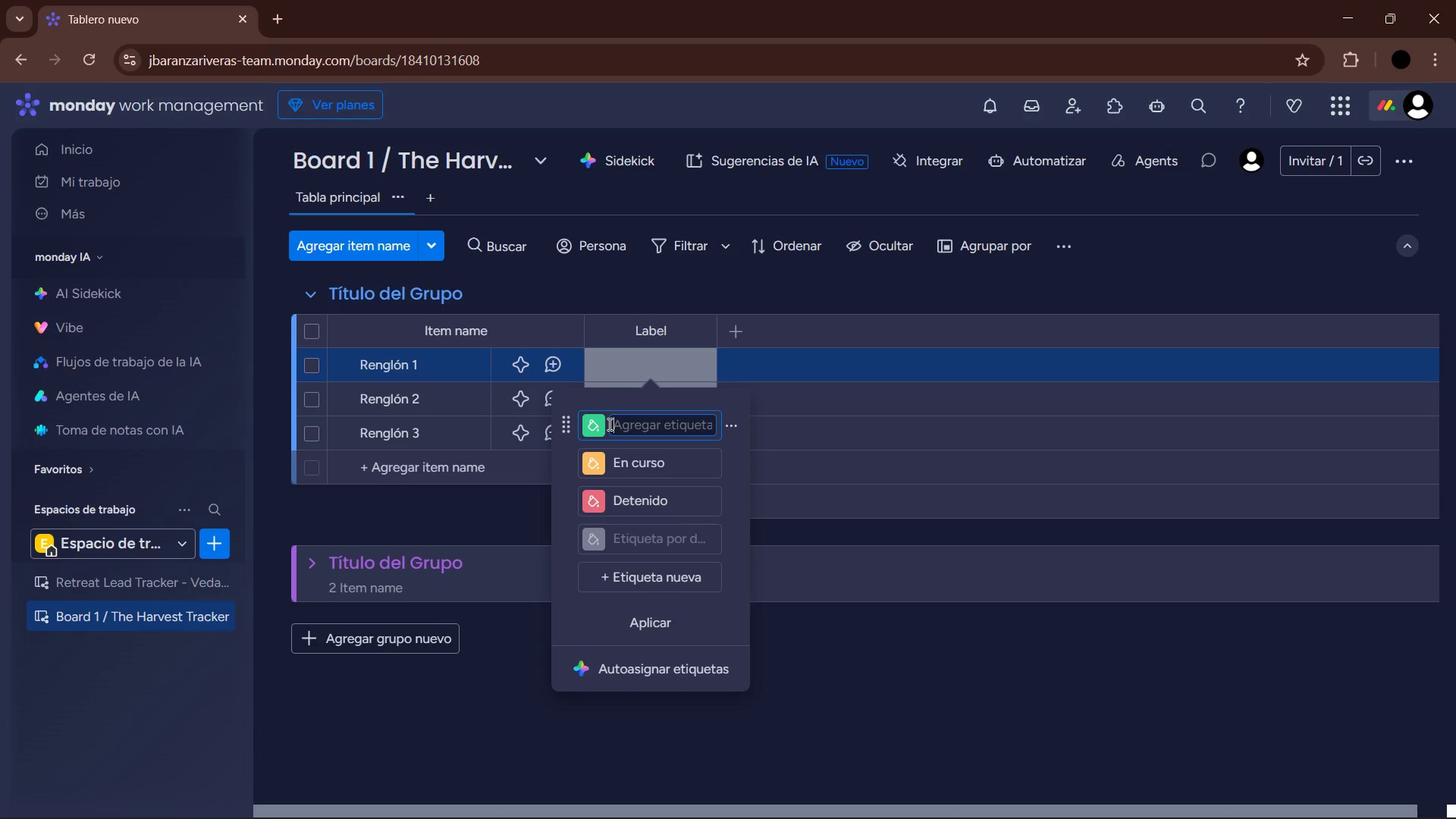 
type(Growei)
key(Backspace)
key(Backspace)
type(ing )
key(Backspace)
 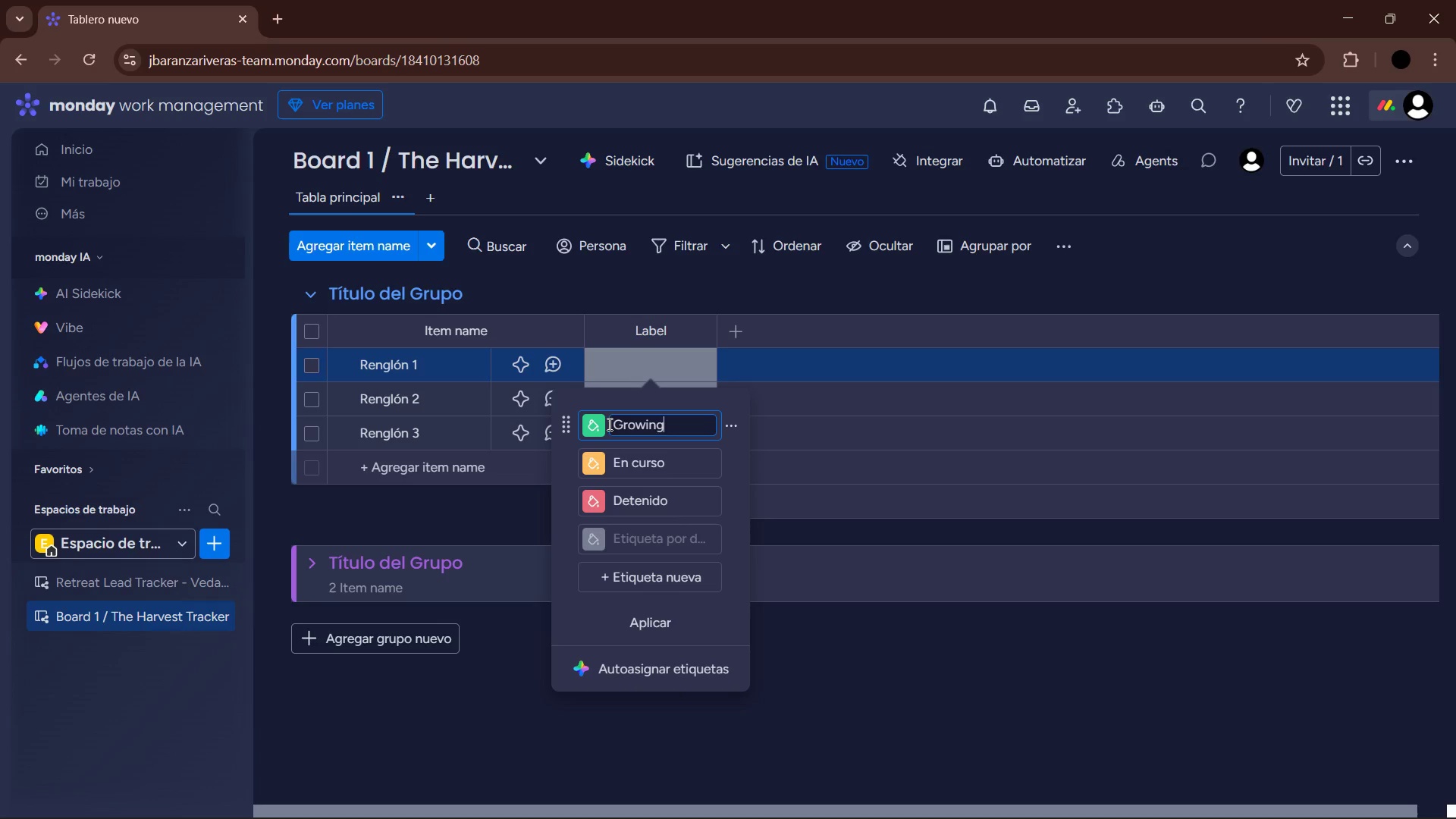 
left_click([661, 460])
 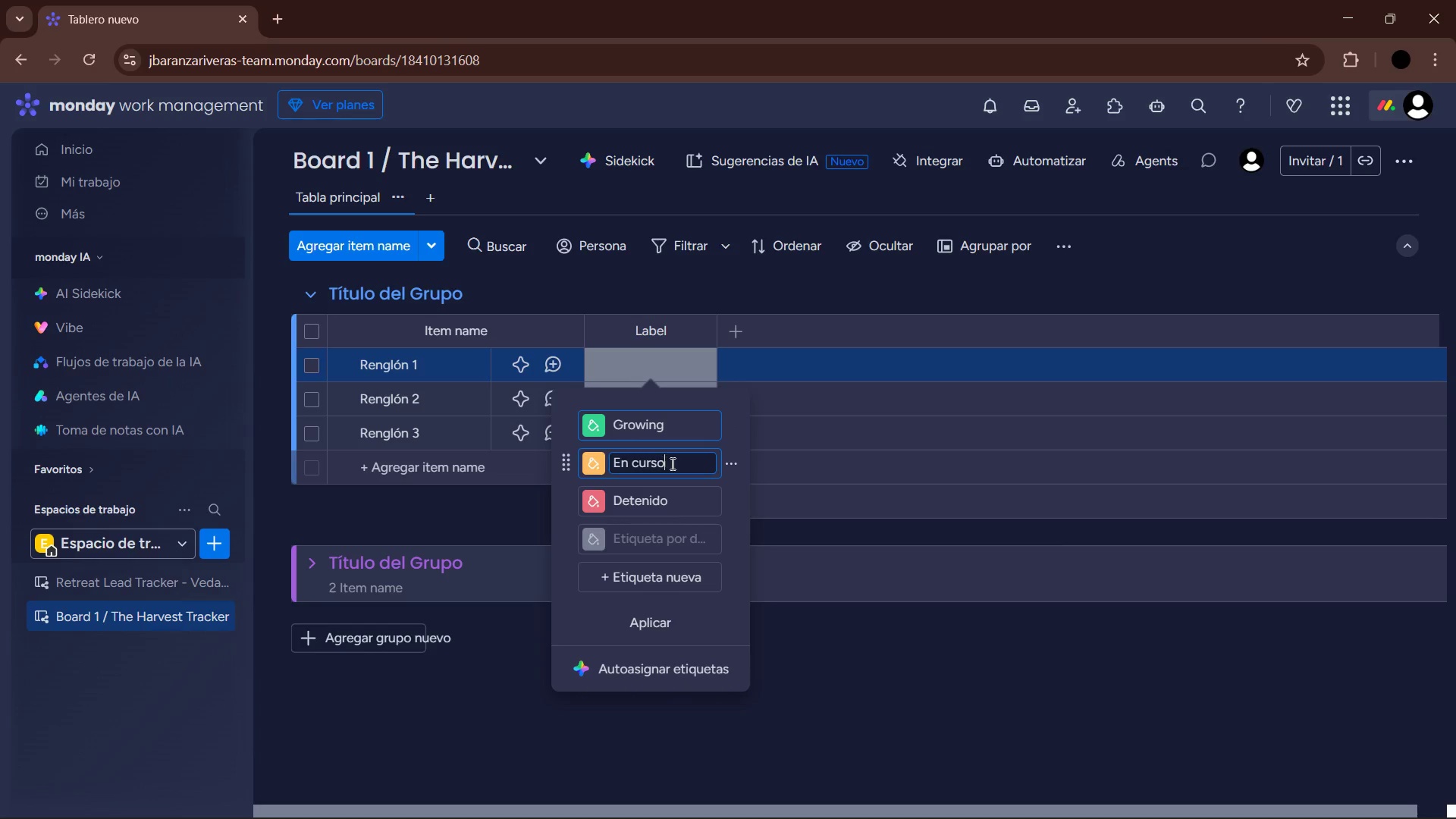 
left_click_drag(start_coordinate=[673, 463], to_coordinate=[588, 464])
 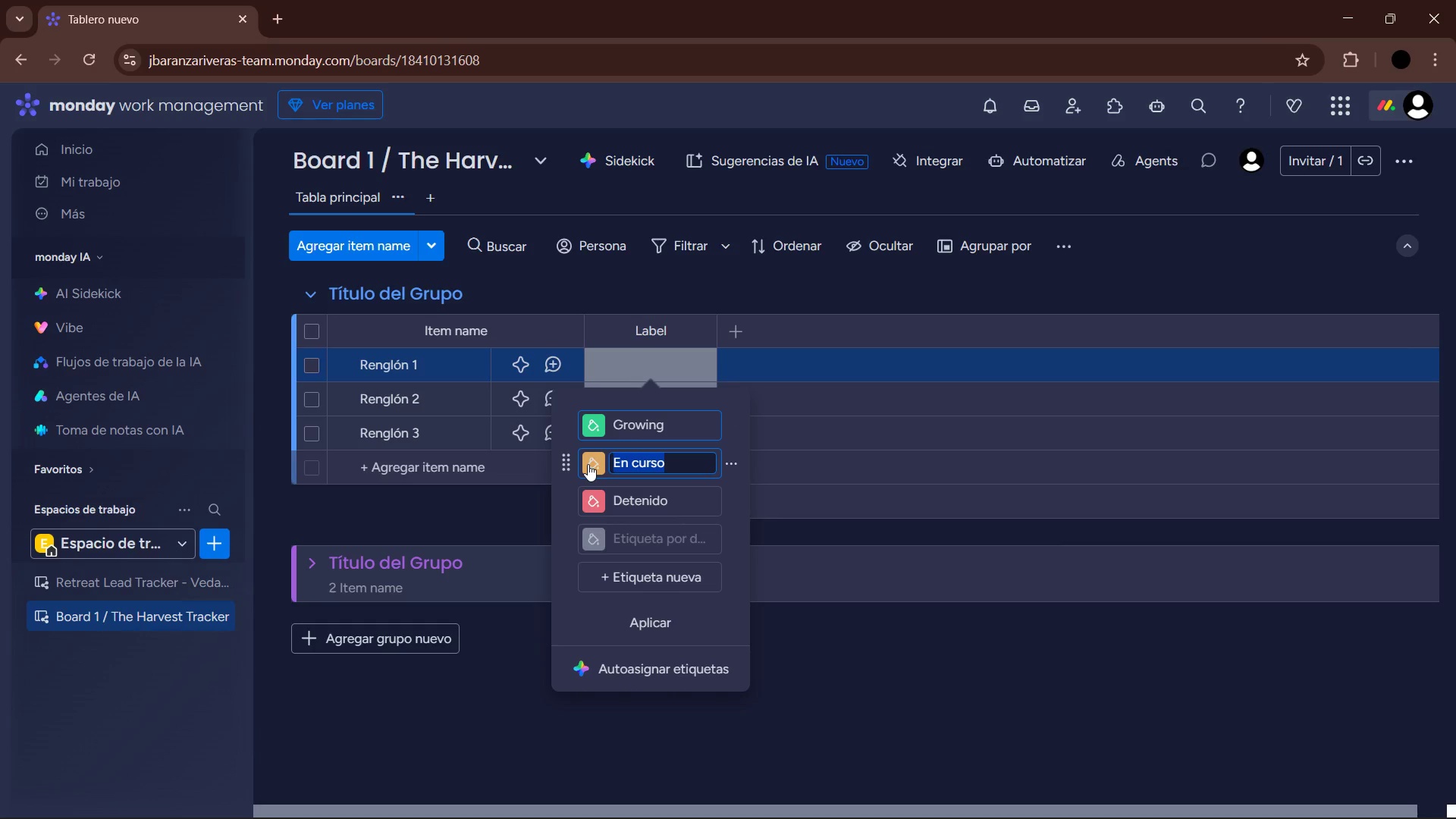 
type(Peak Harvest)
 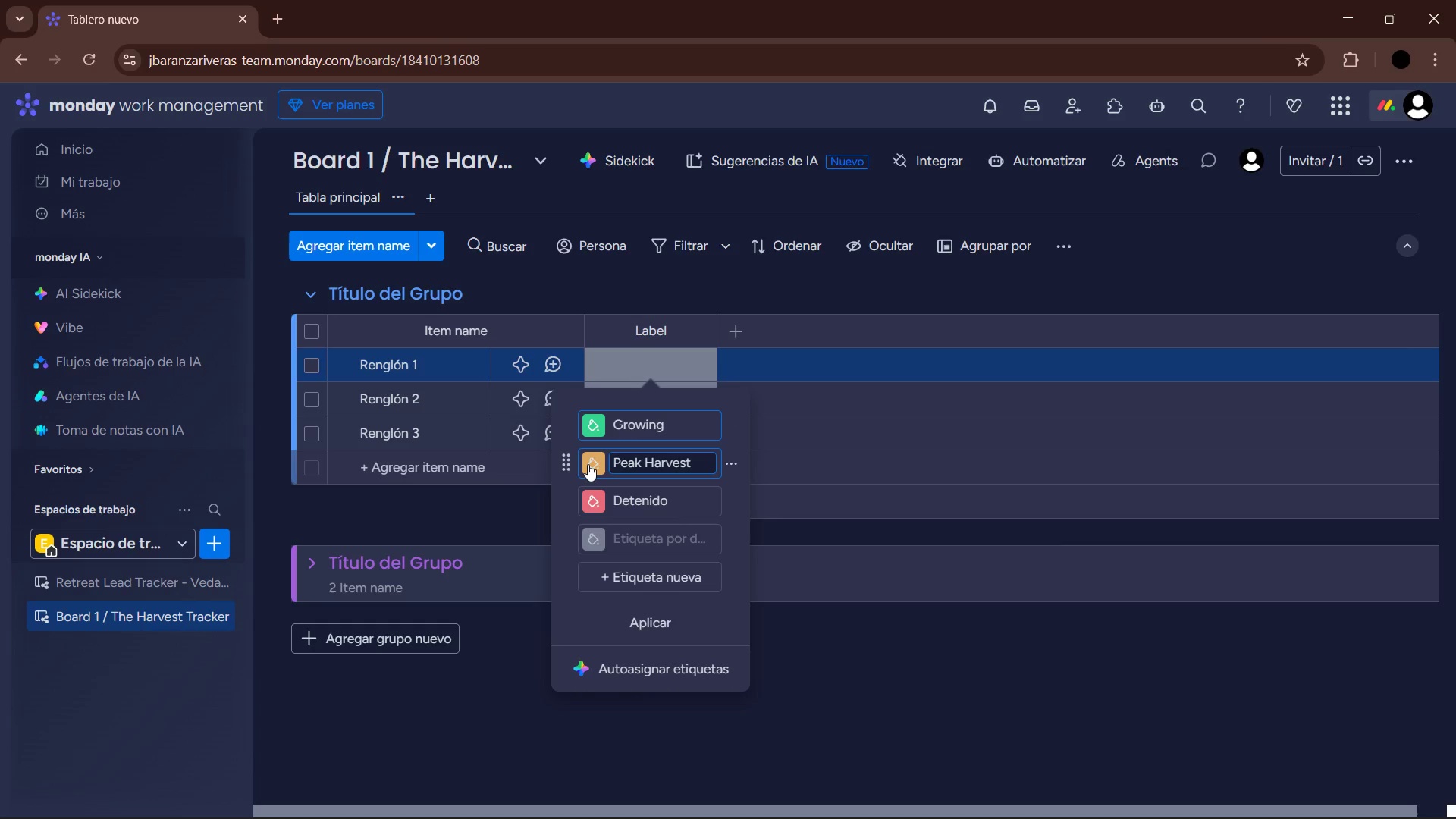 
key(Enter)
 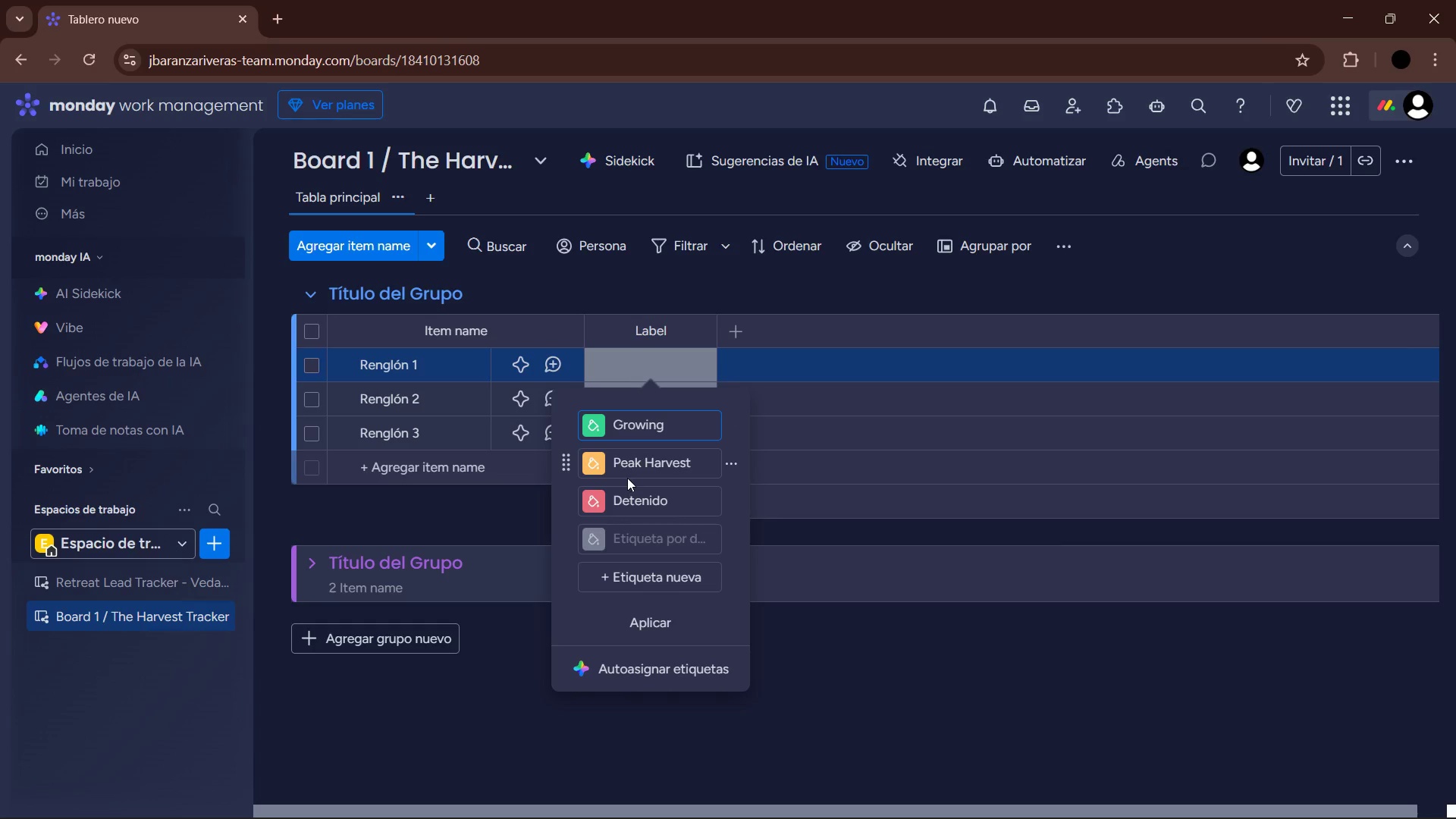 
left_click([661, 501])
 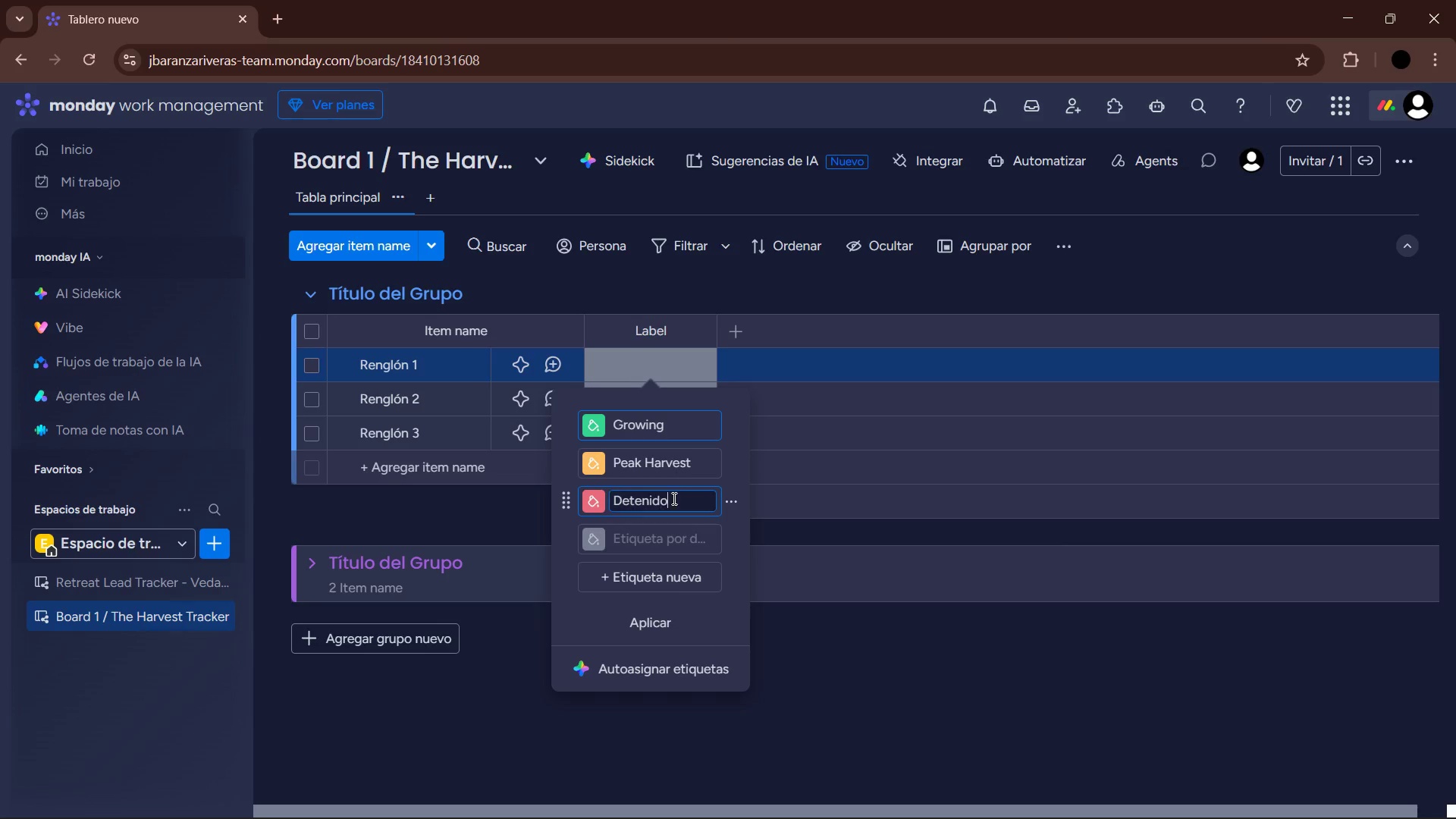 
left_click_drag(start_coordinate=[681, 498], to_coordinate=[592, 500])
 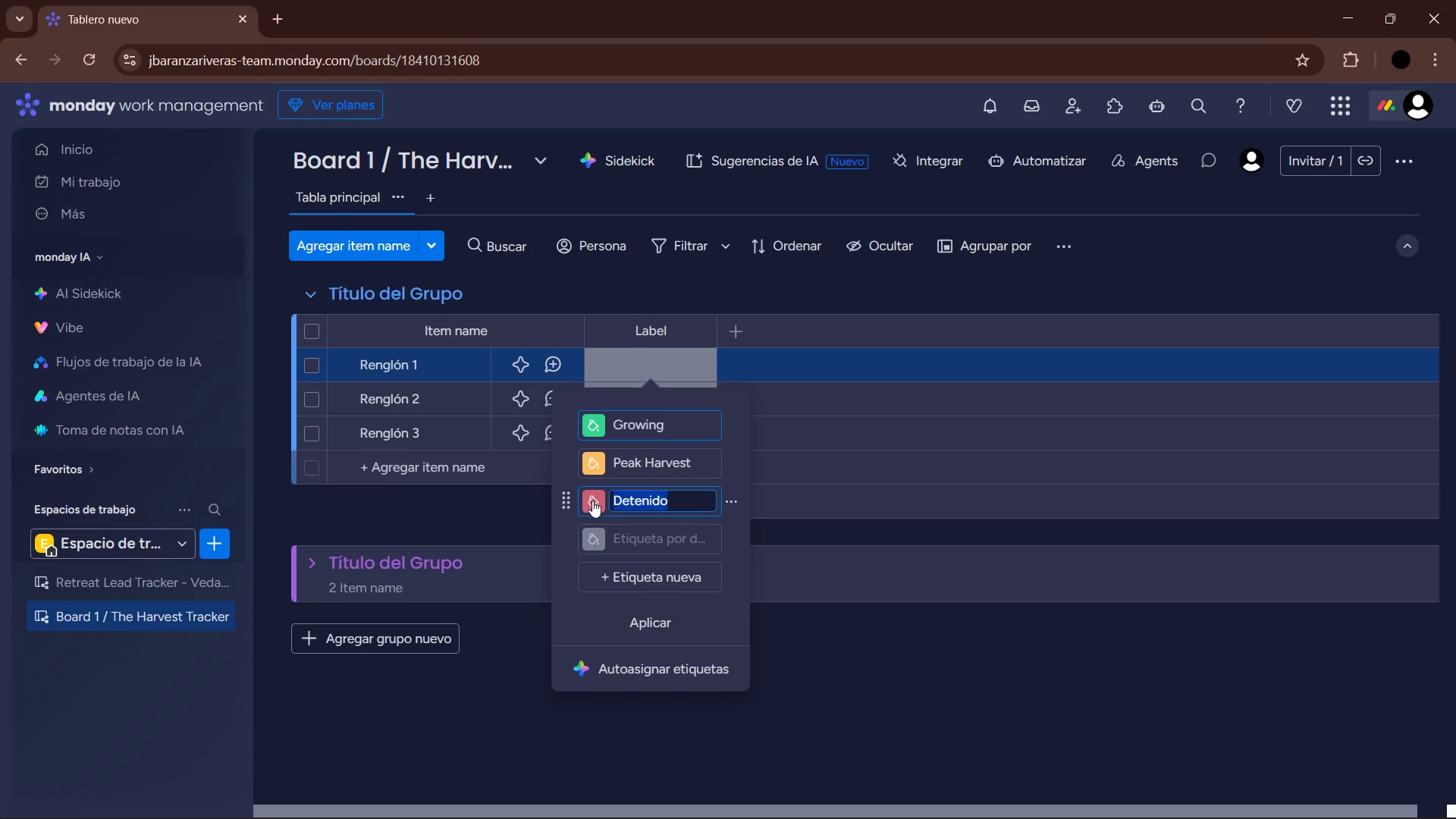 
type(New ex)
key(Backspace)
key(Backspace)
type(Expires )
 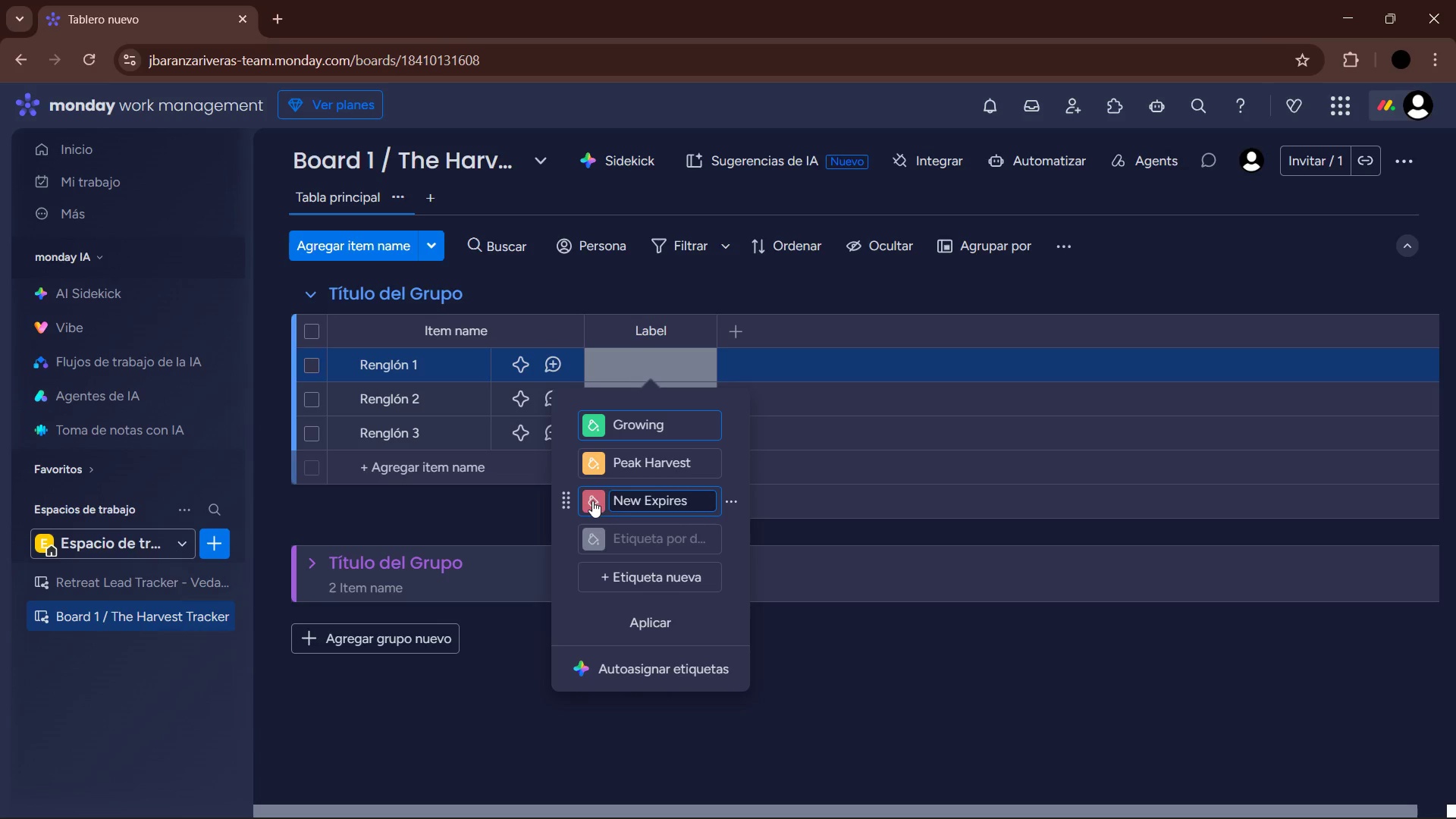 
key(Enter)
 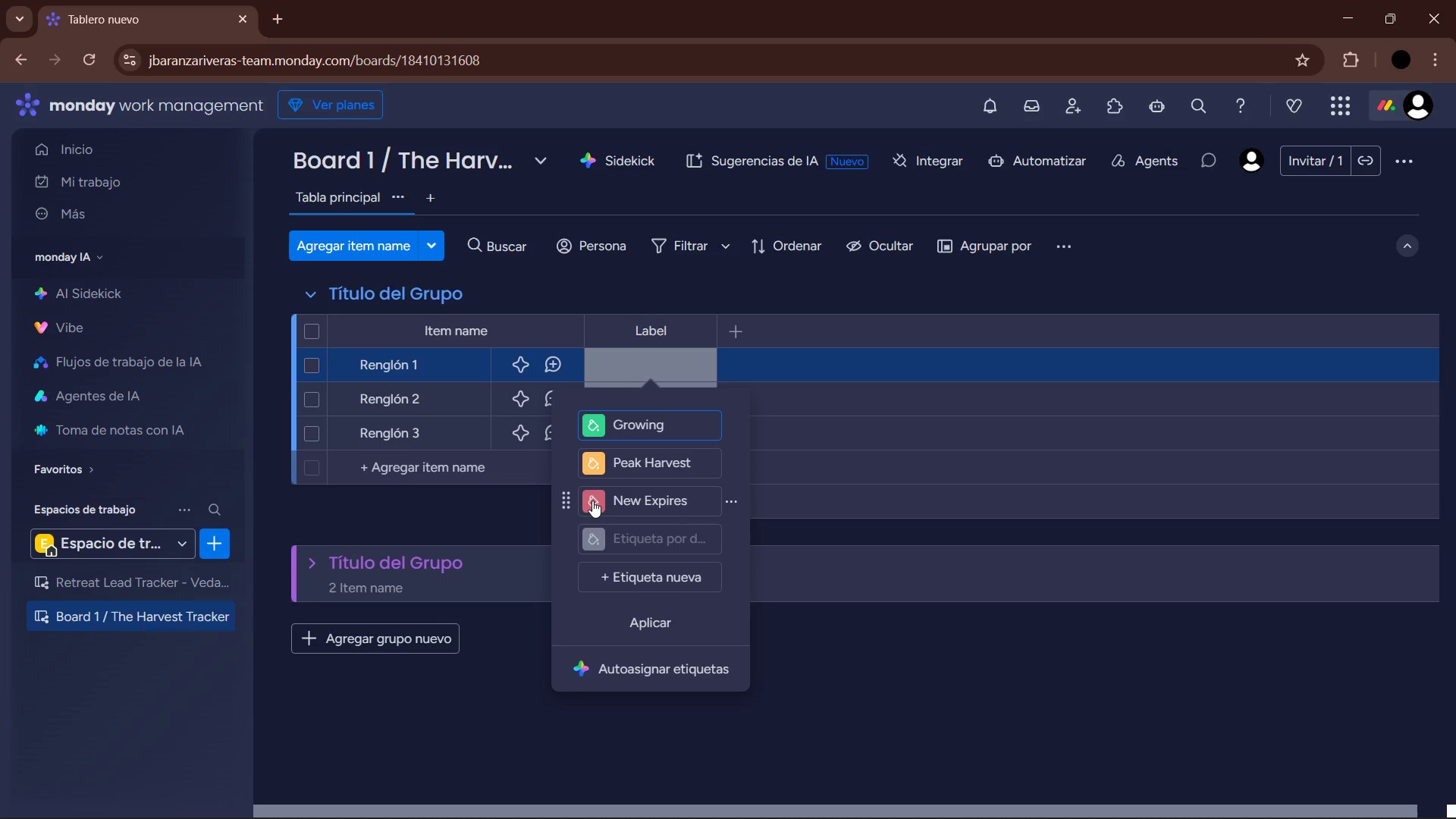 
left_click([645, 503])
 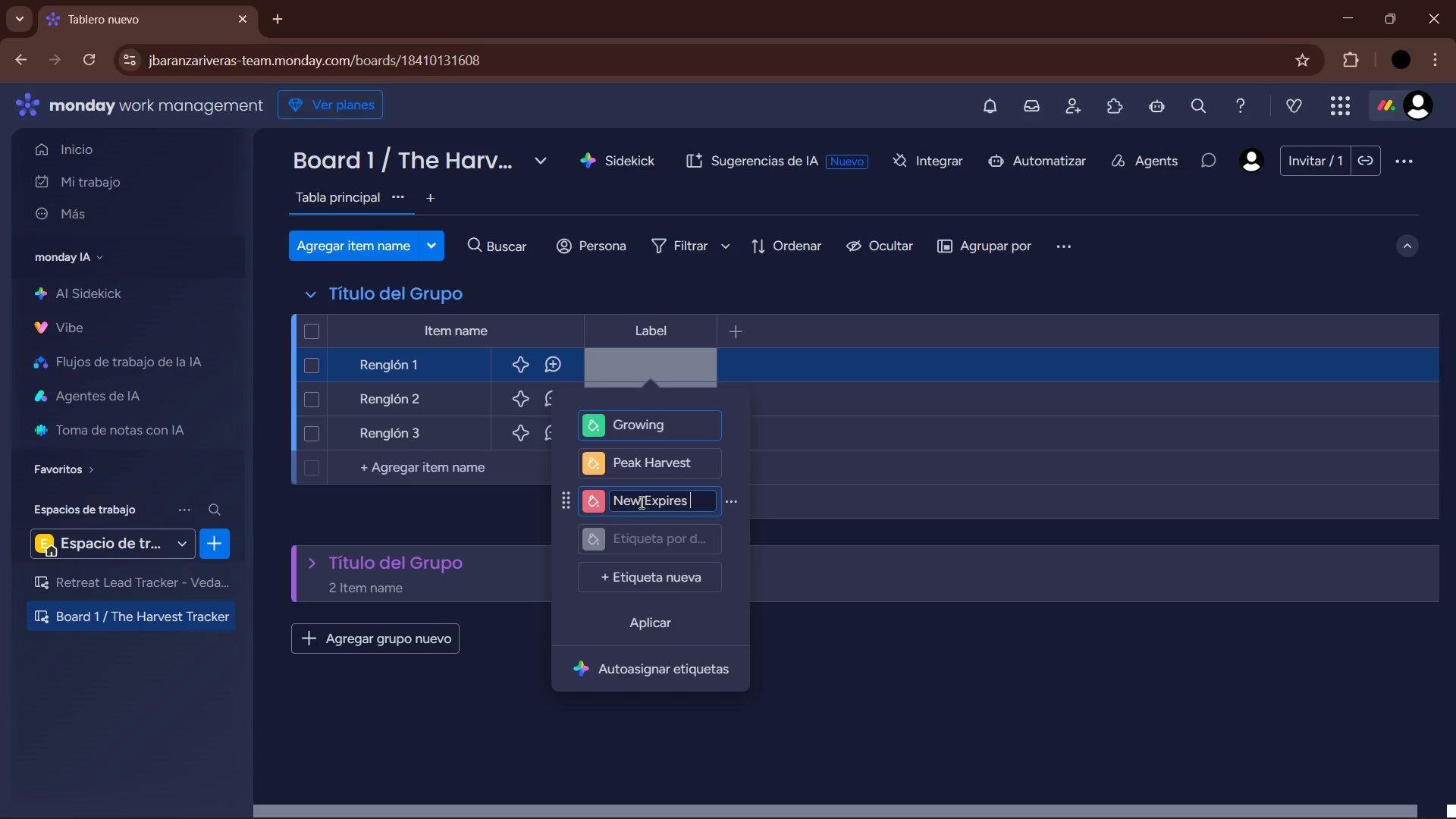 
left_click([637, 502])
 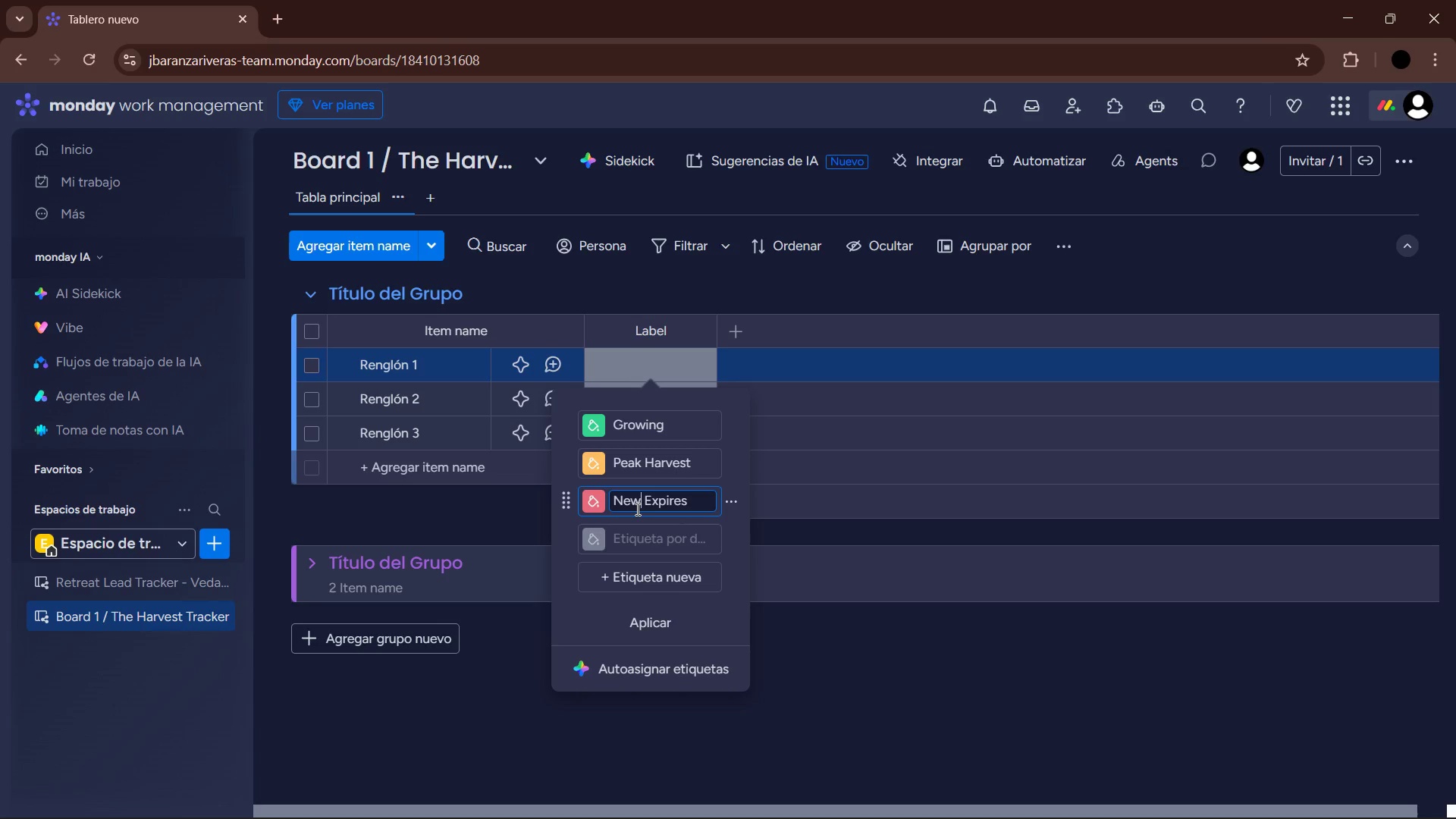 
key(Backspace)
key(Backspace)
type(ear)
 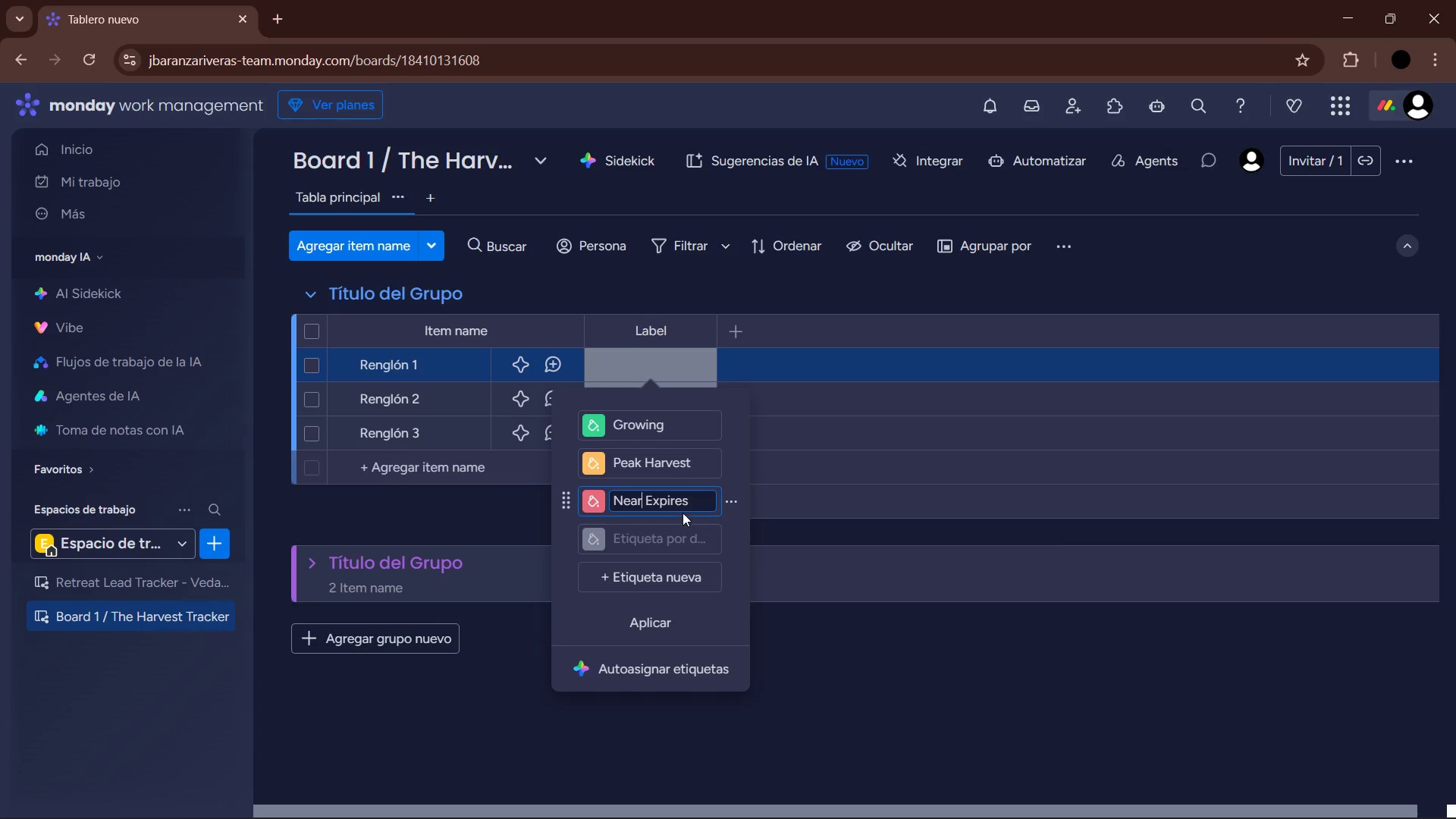 
left_click([686, 503])
 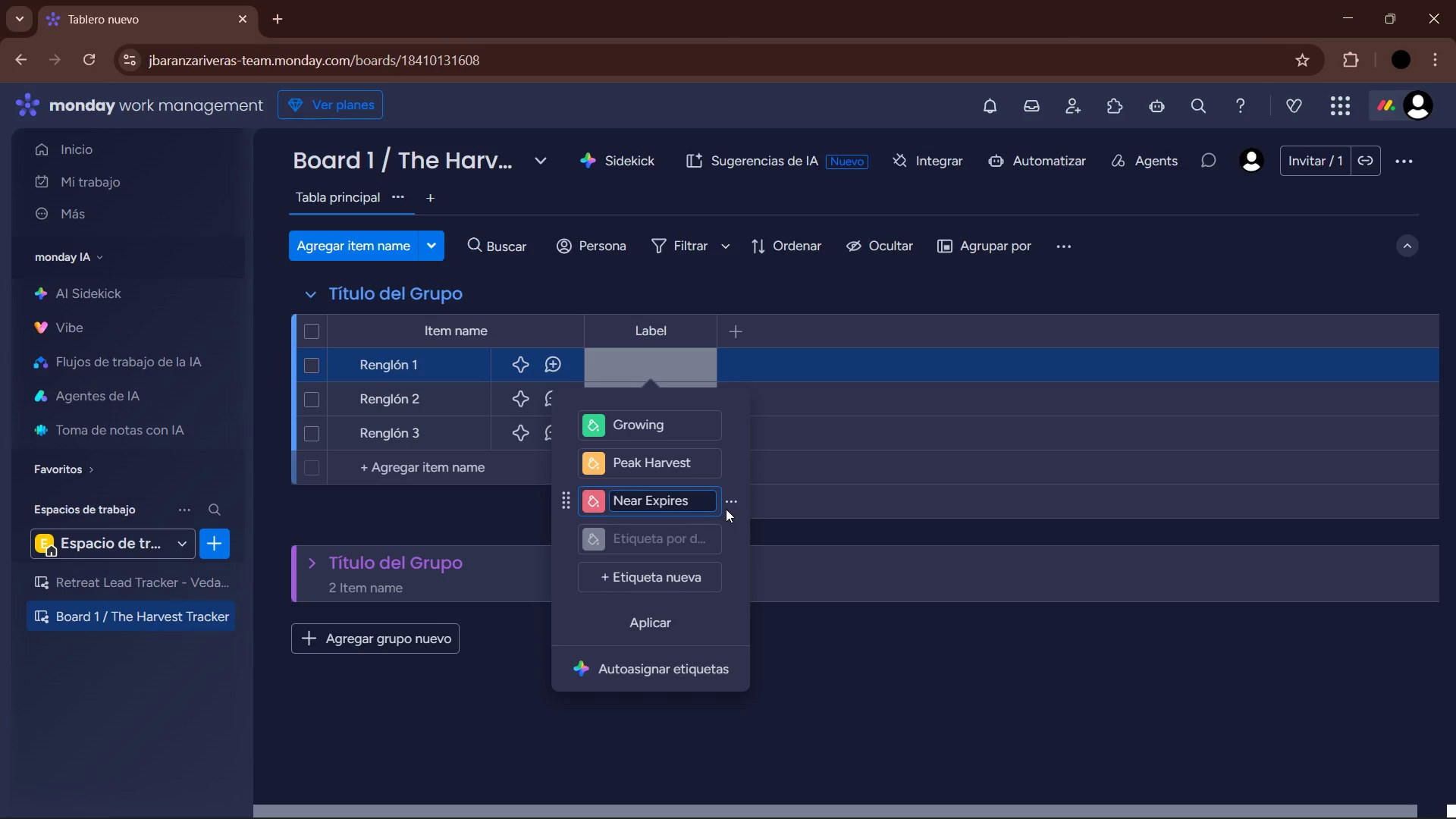 
key(Backspace)
key(Backspace)
type(ation)
 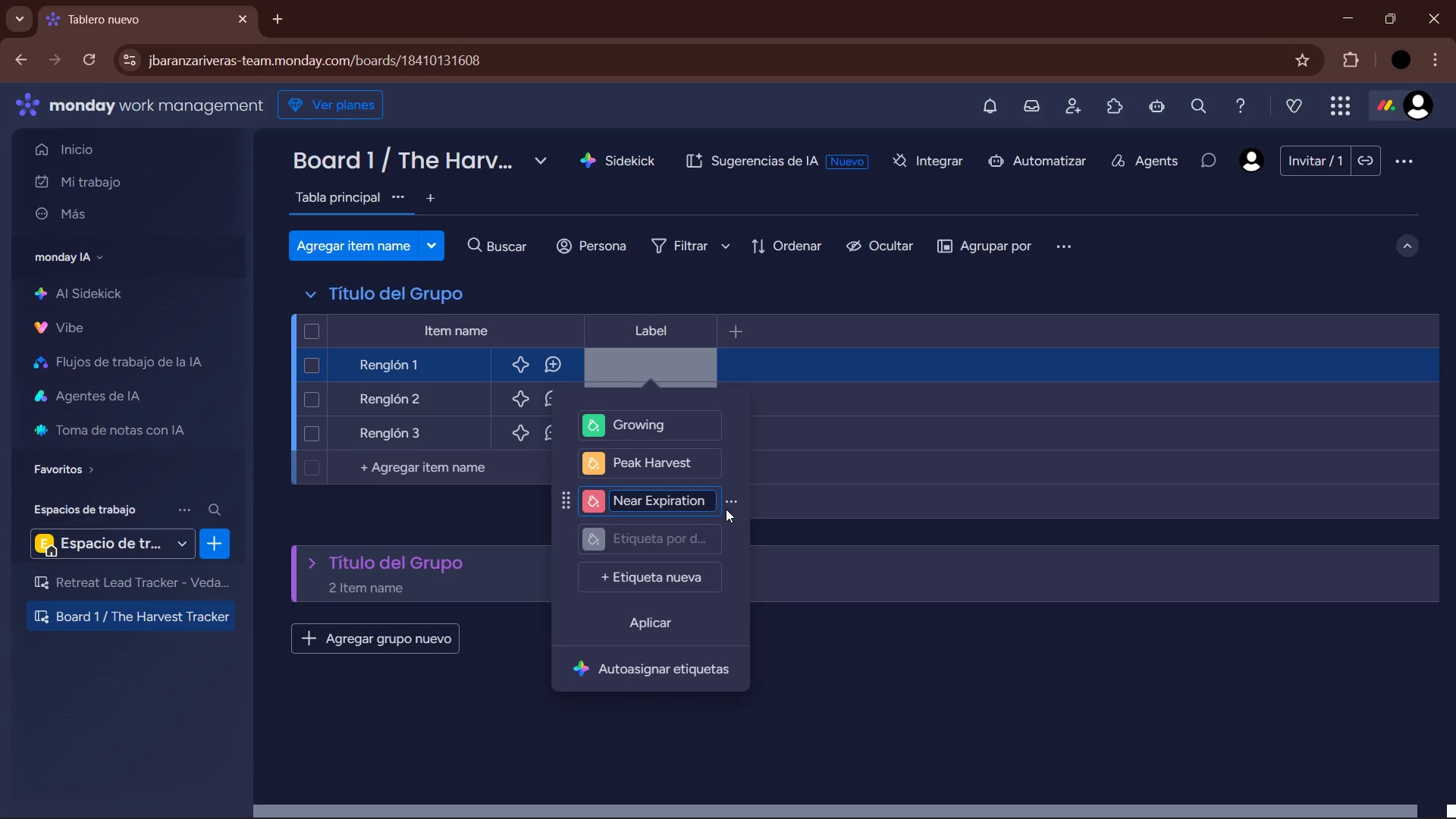 
wait(5.22)
 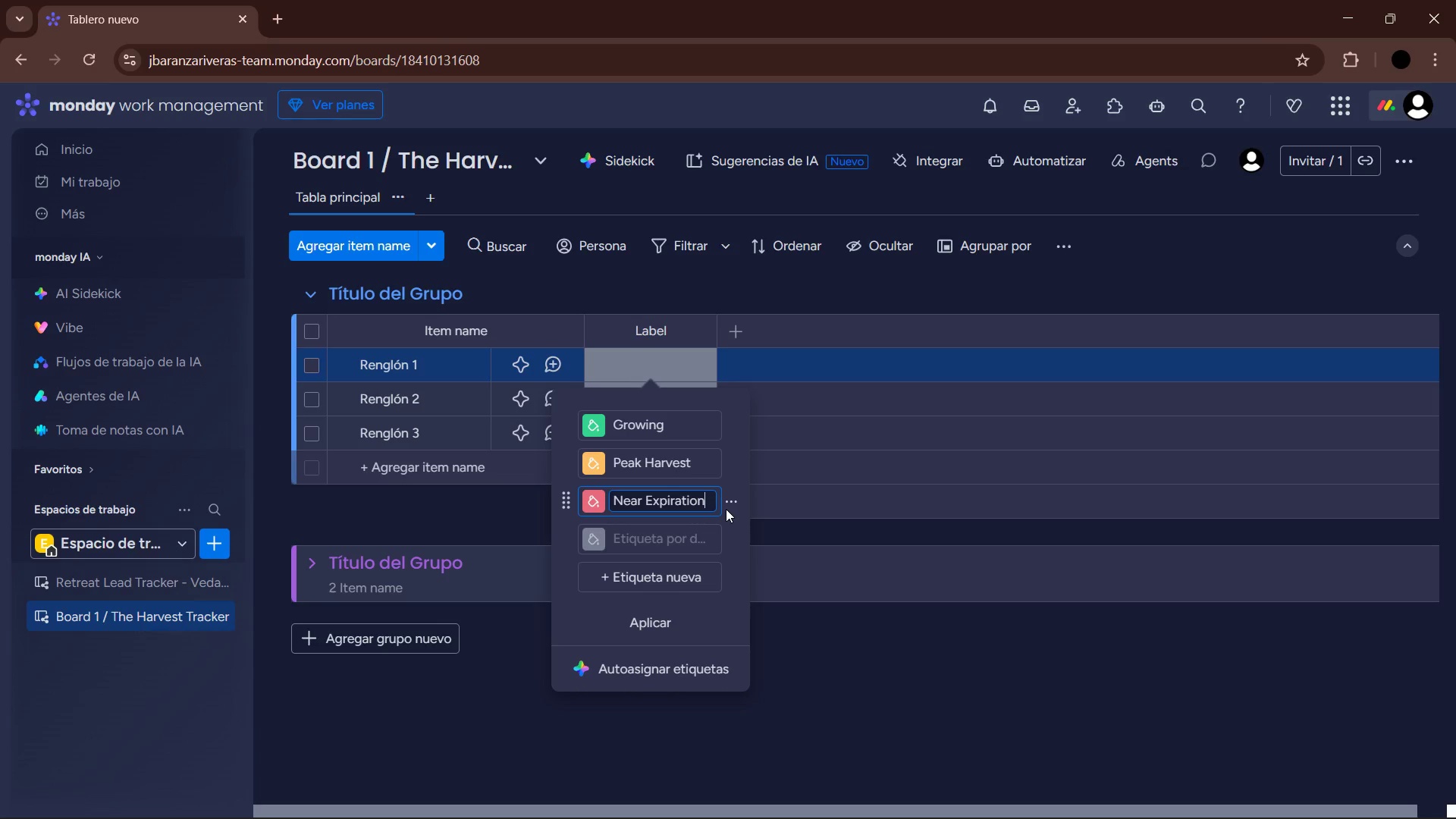 
left_click([654, 583])
 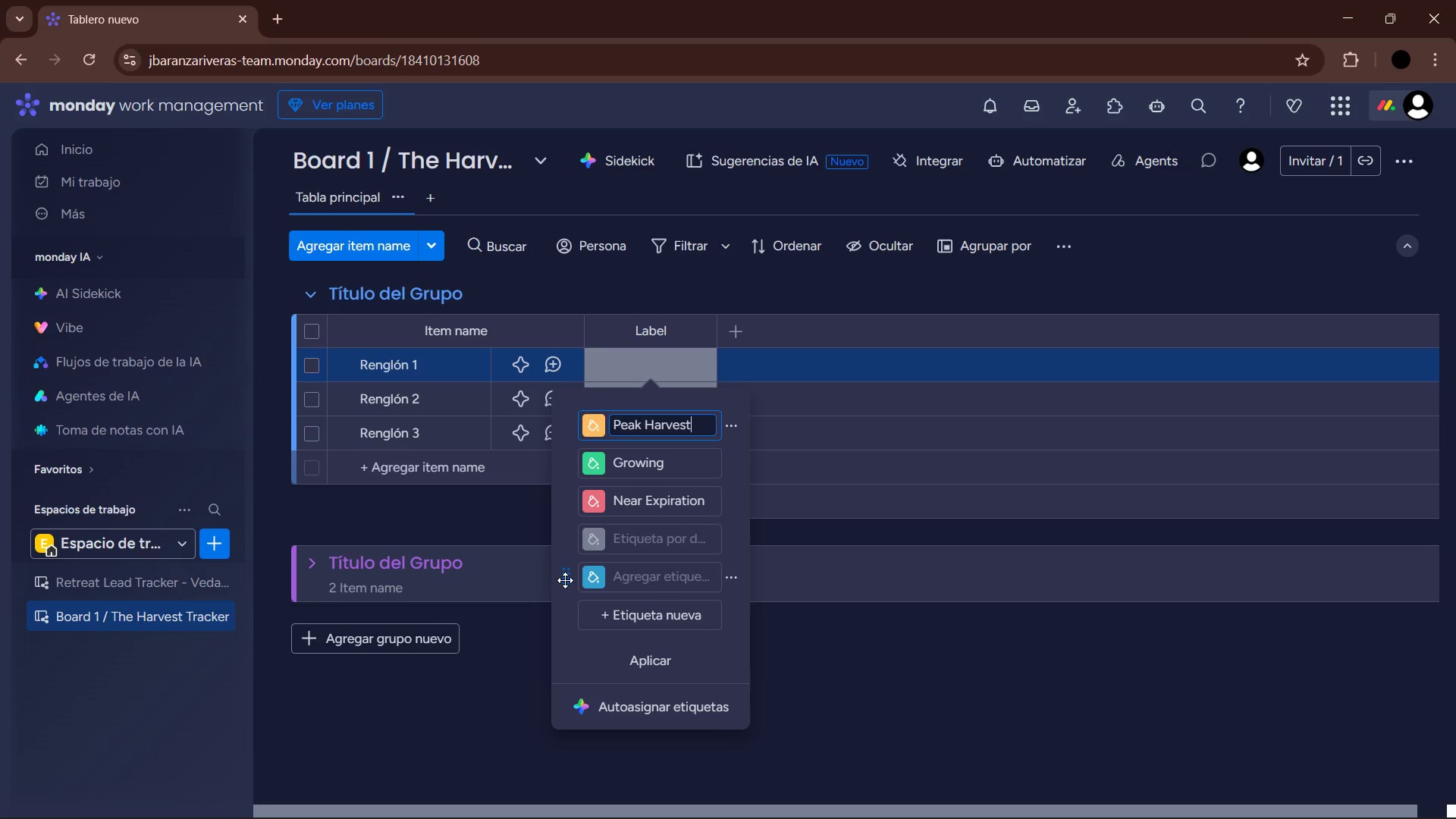 
left_click_drag(start_coordinate=[564, 580], to_coordinate=[566, 533])
 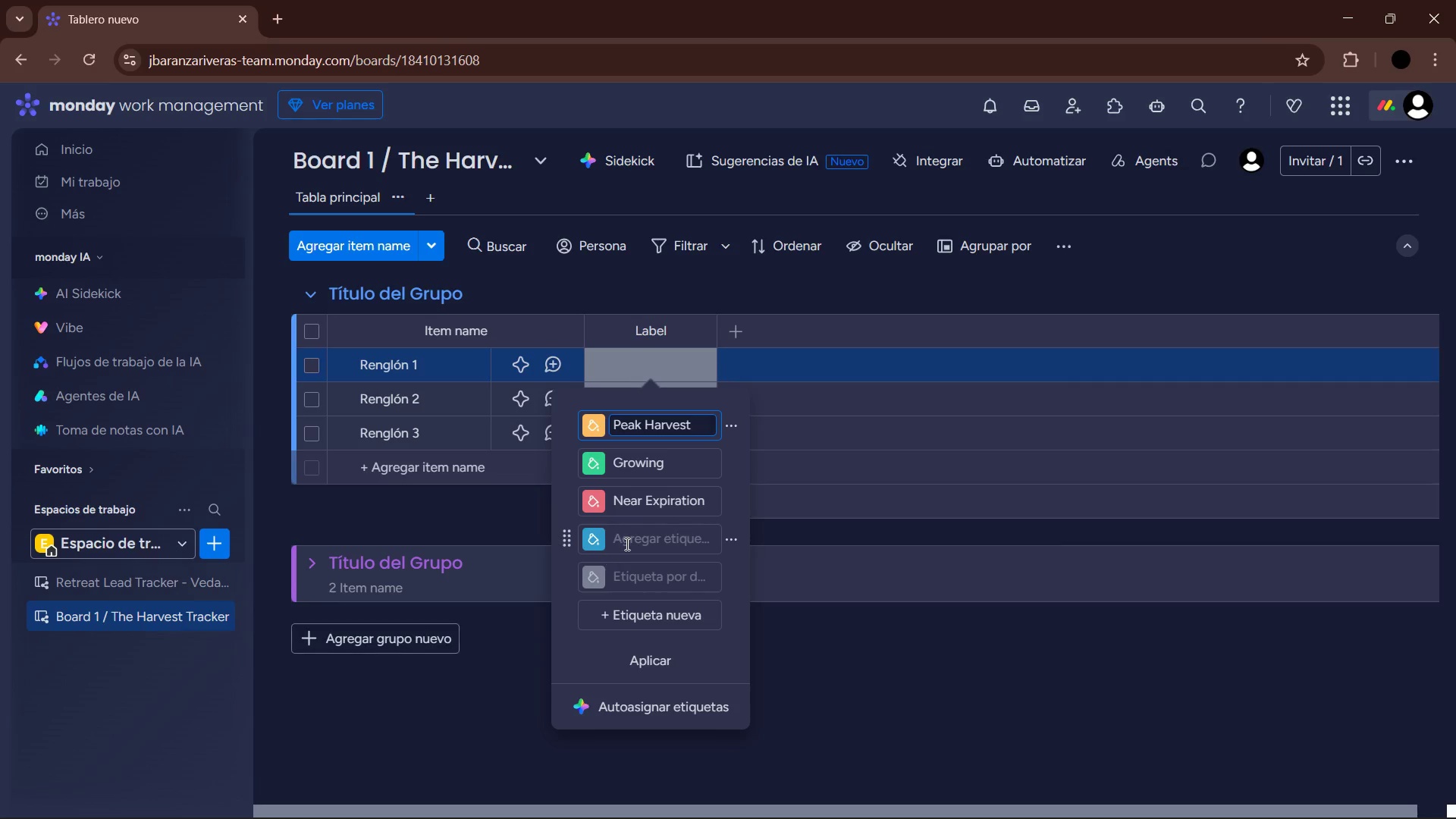 
left_click([629, 540])
 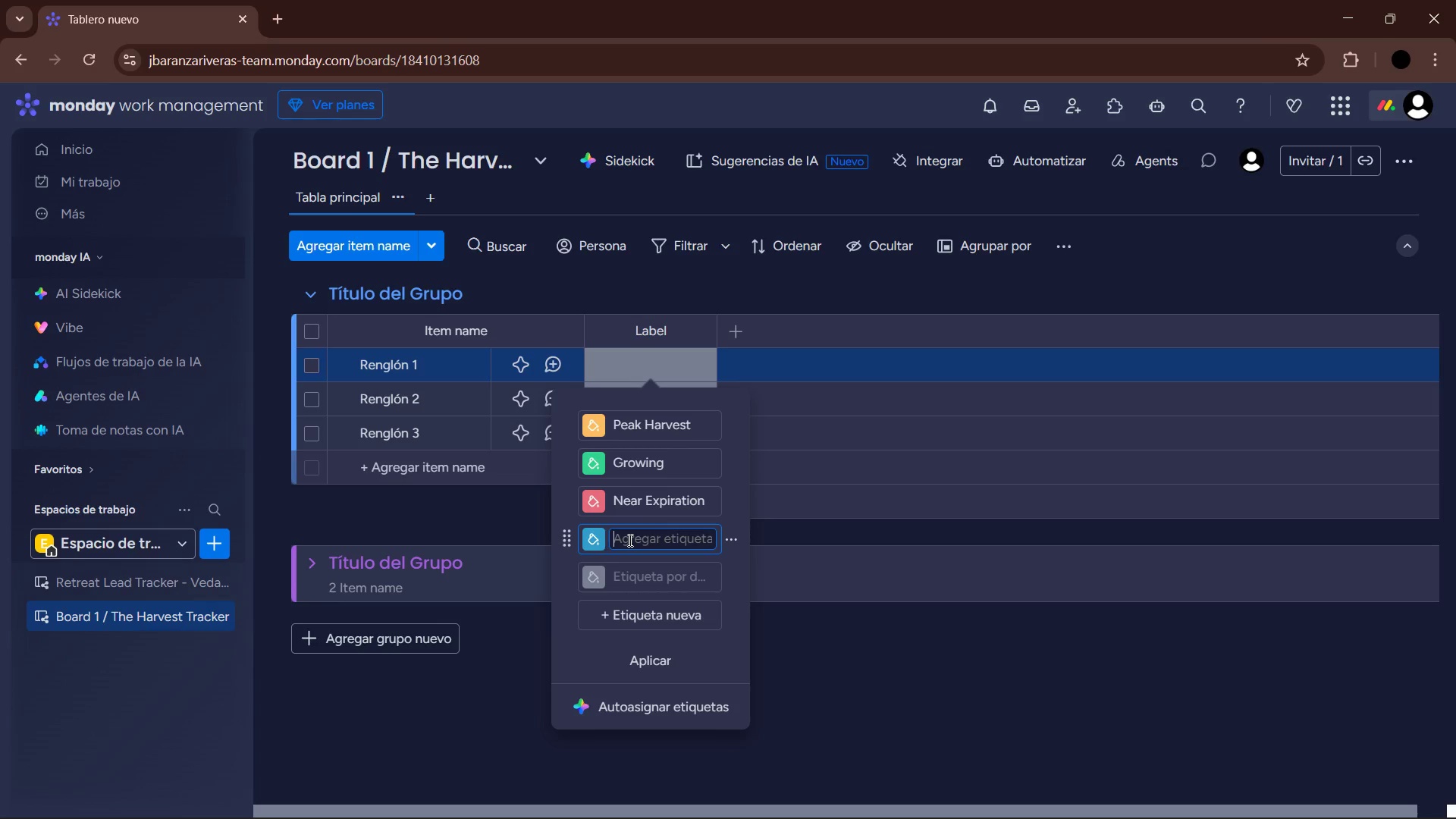 
type(Out of s)
key(Backspace)
type(Stock)
 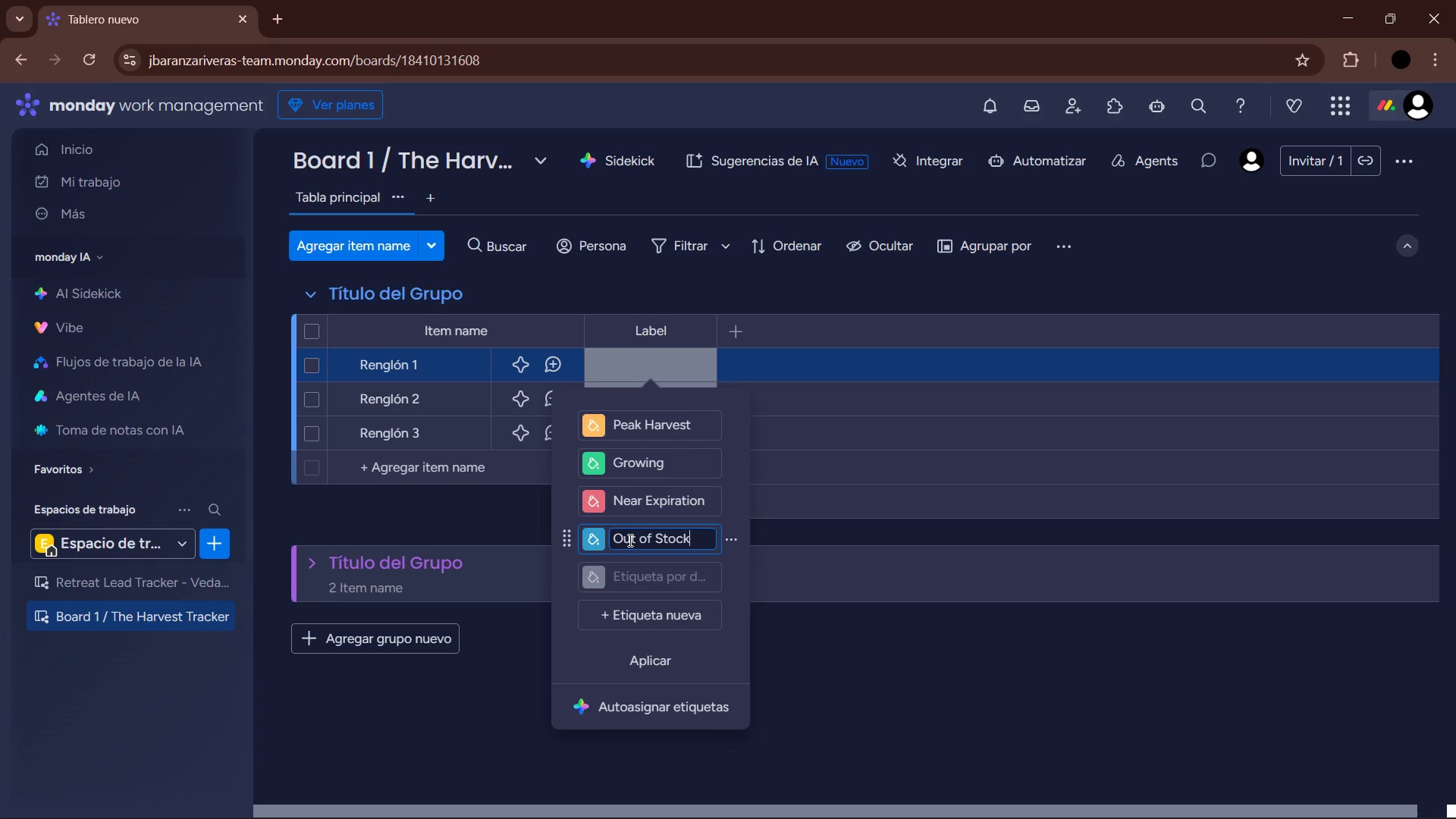 
wait(6.39)
 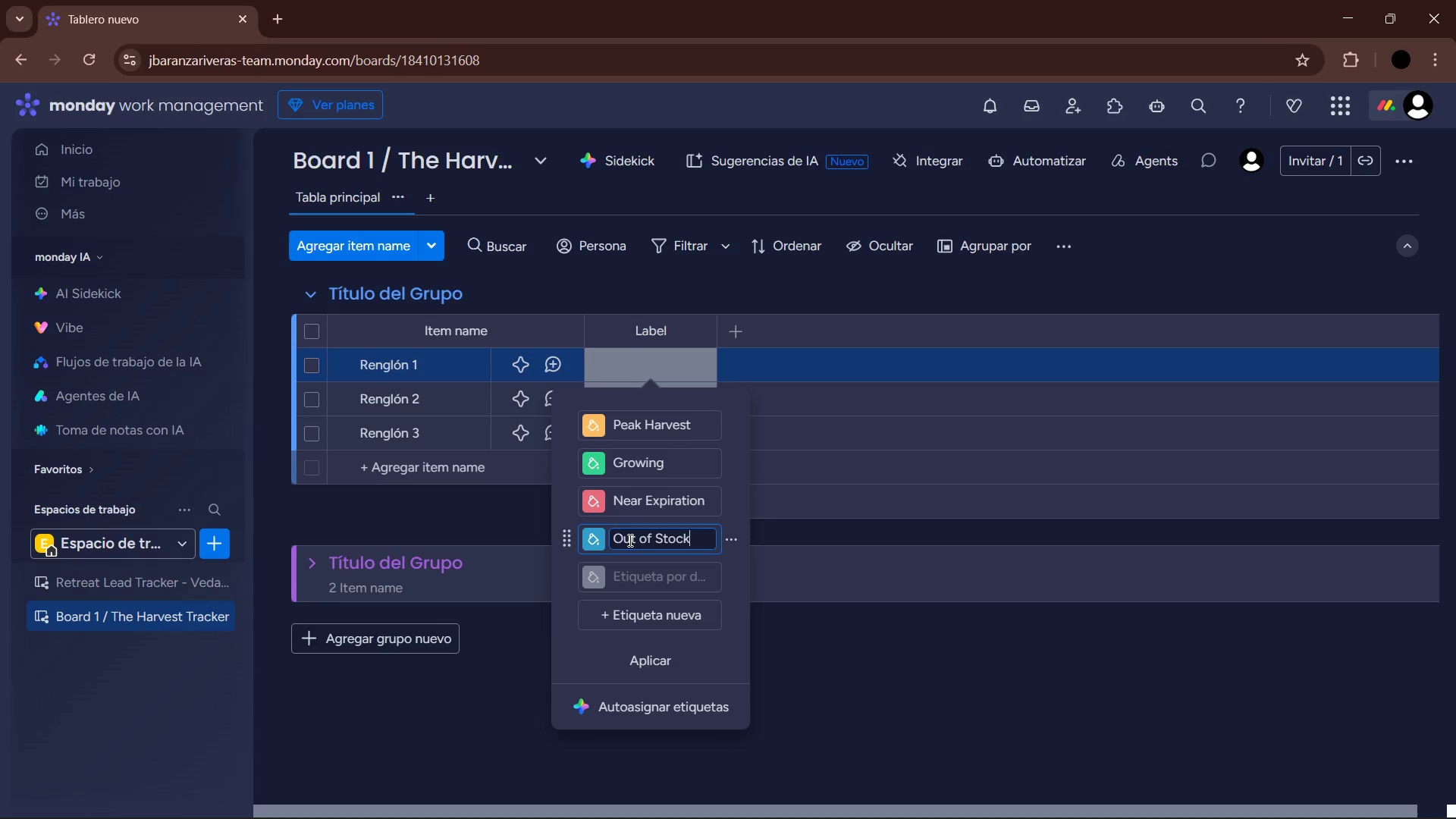 
left_click([663, 657])
 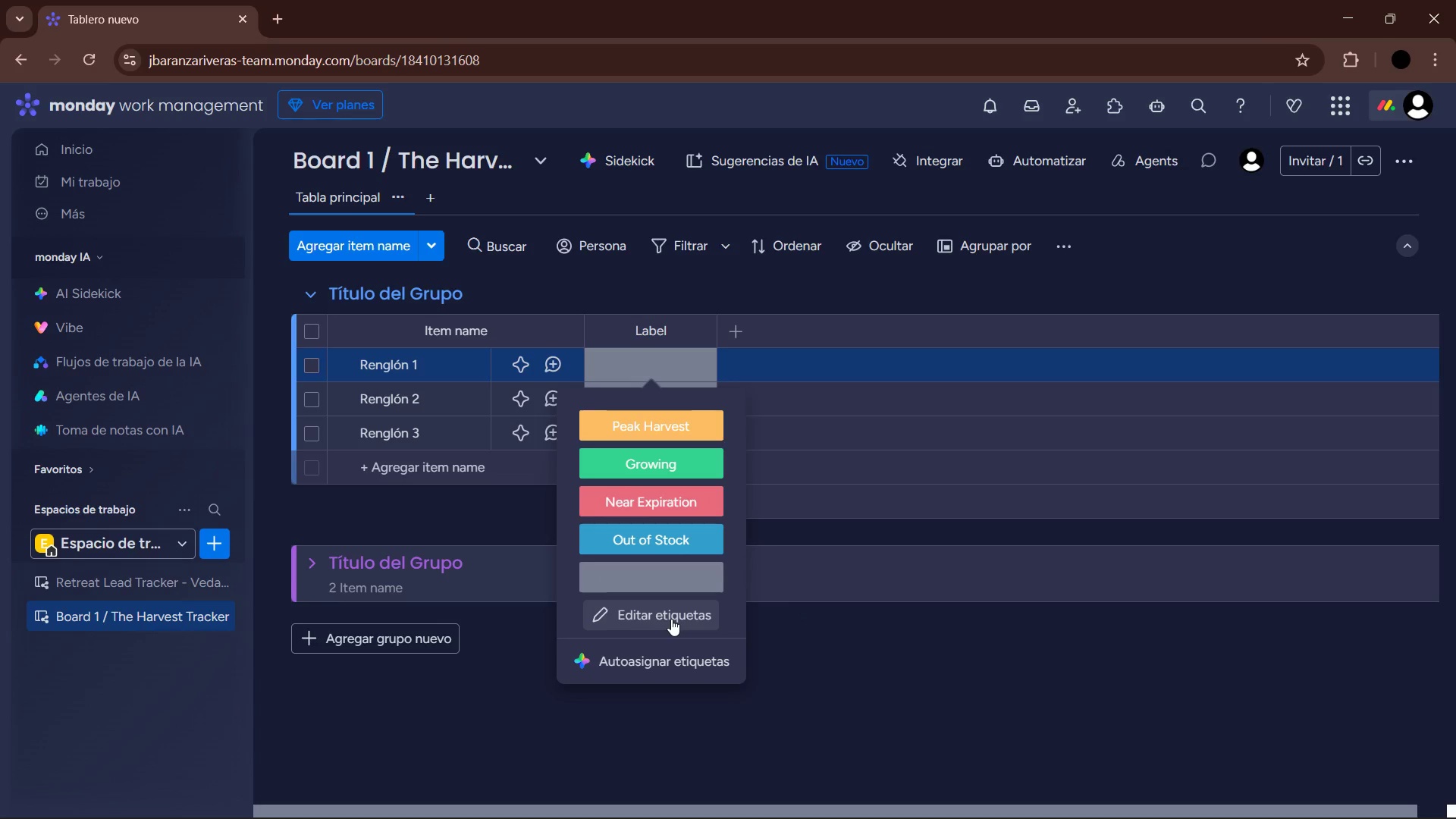 
wait(7.86)
 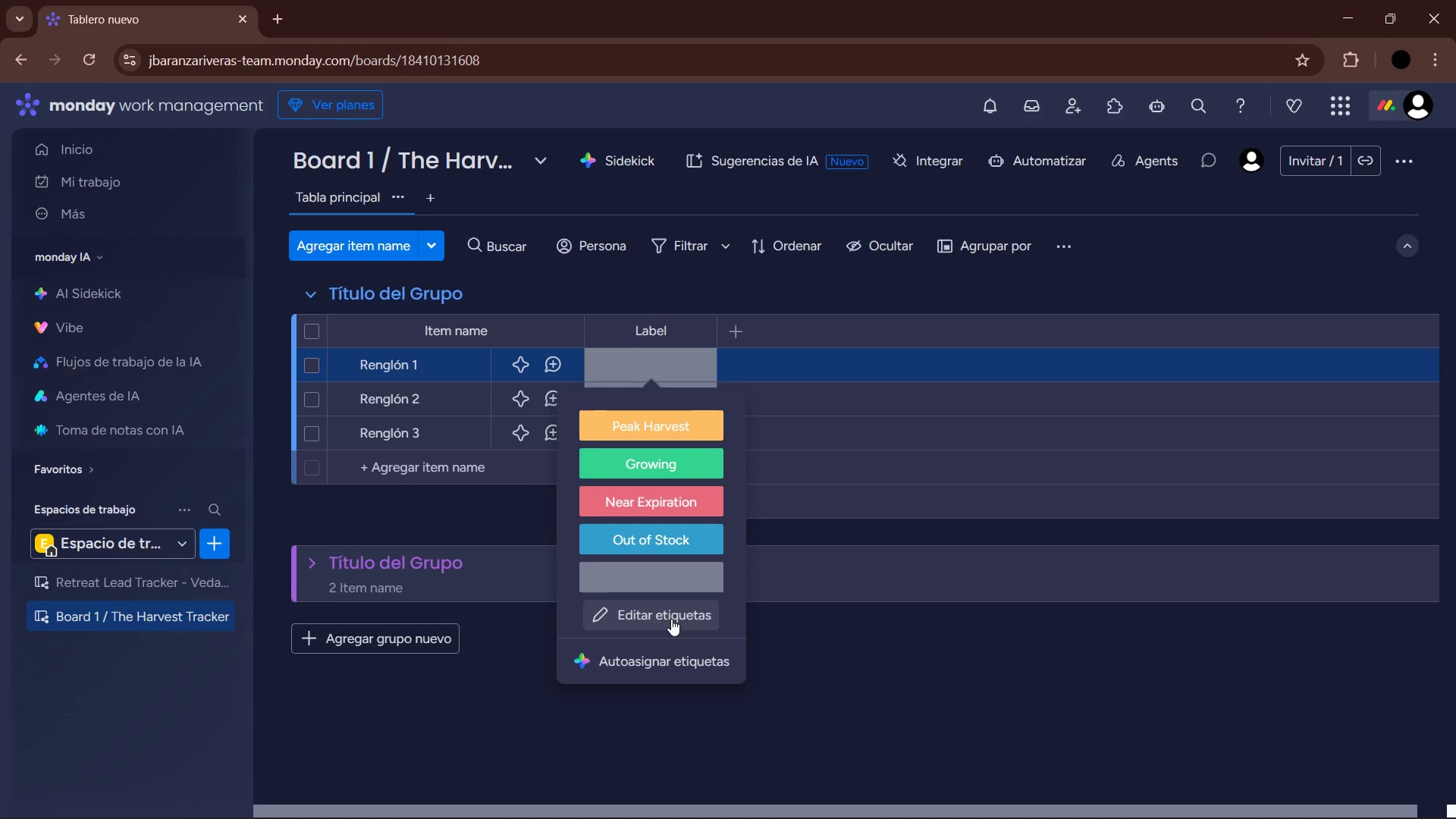 
left_click([642, 619])
 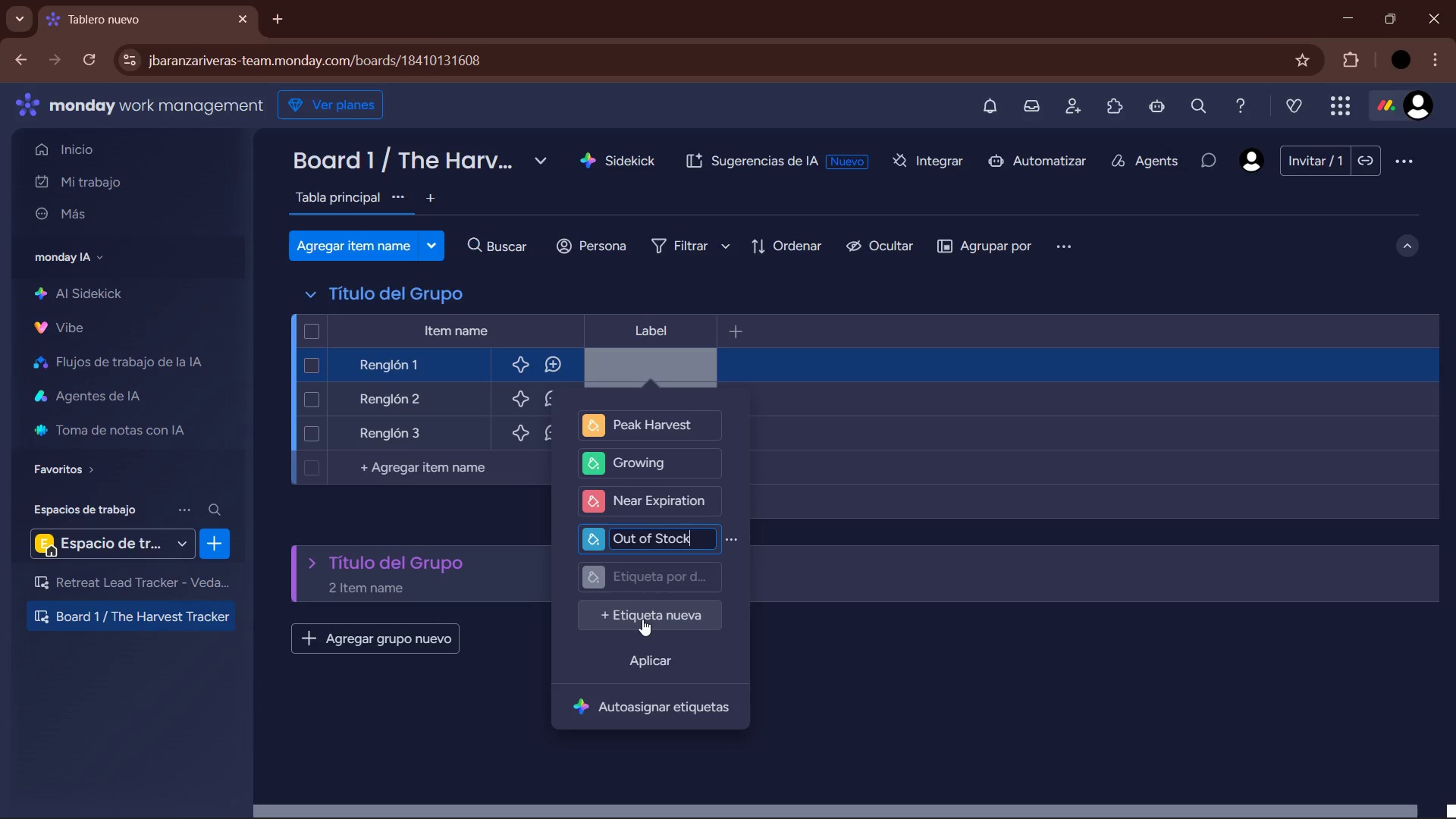 
wait(5.23)
 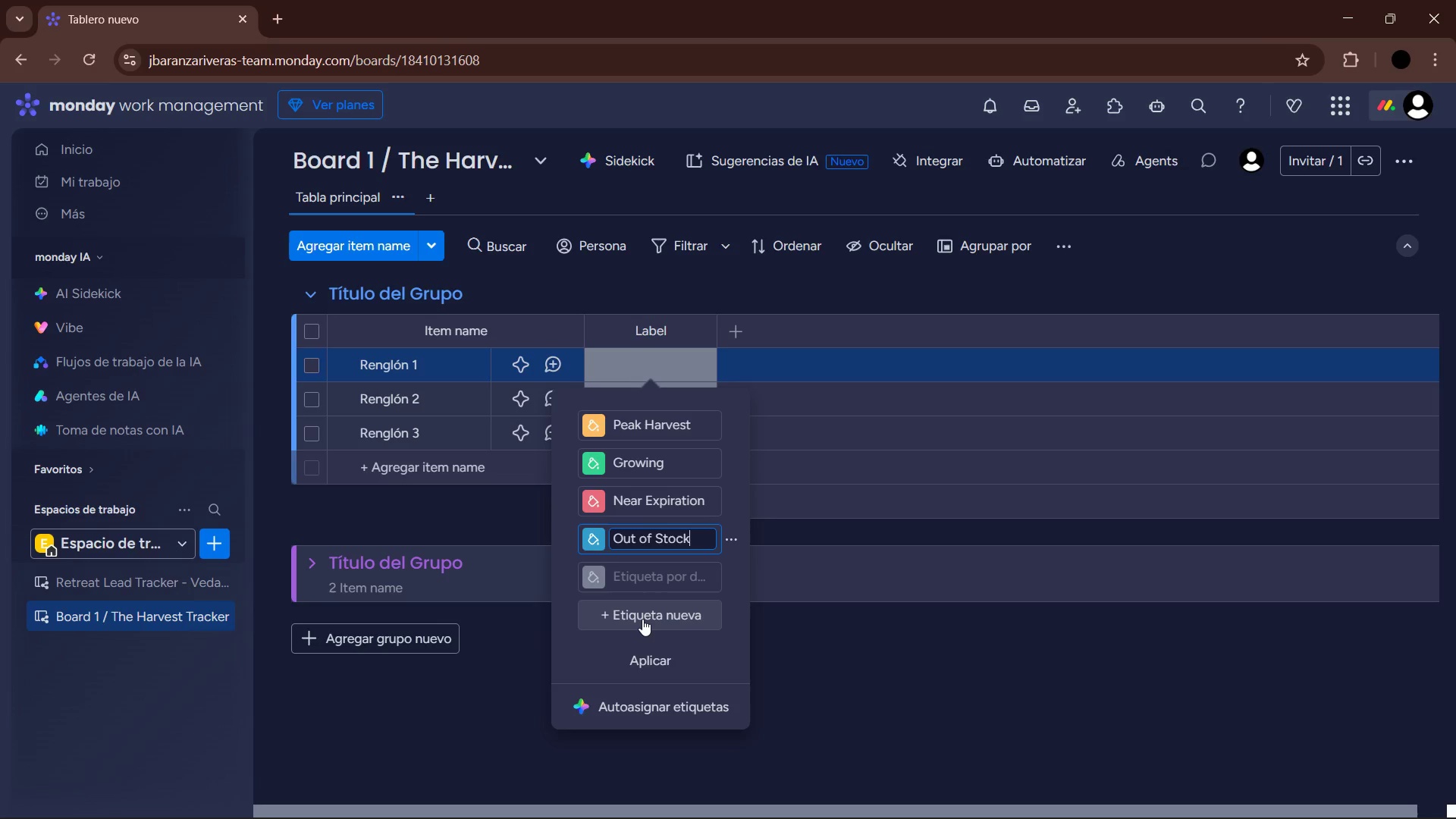 
left_click_drag(start_coordinate=[875, 682], to_coordinate=[858, 686])
 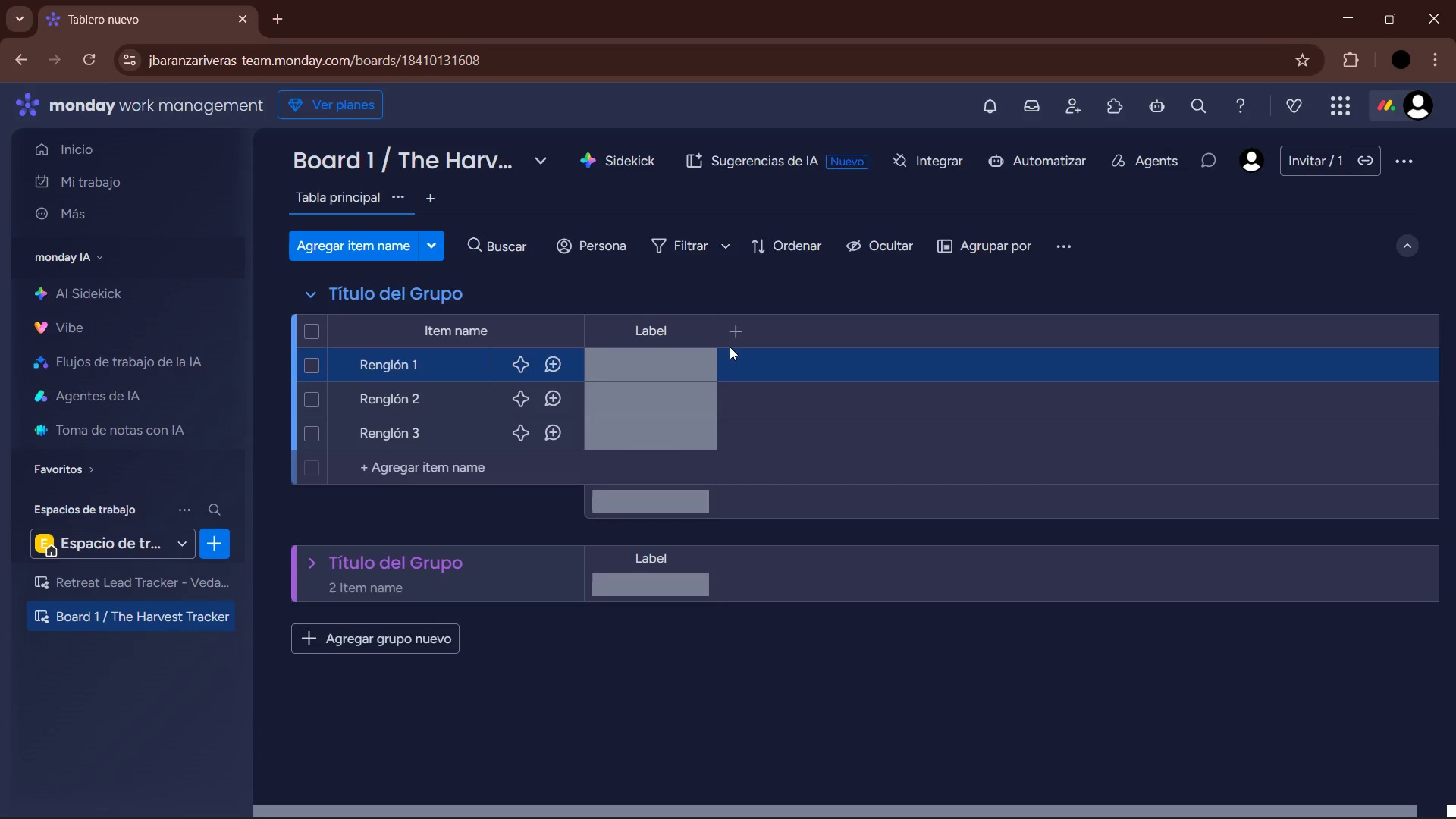 
double_click([736, 338])
 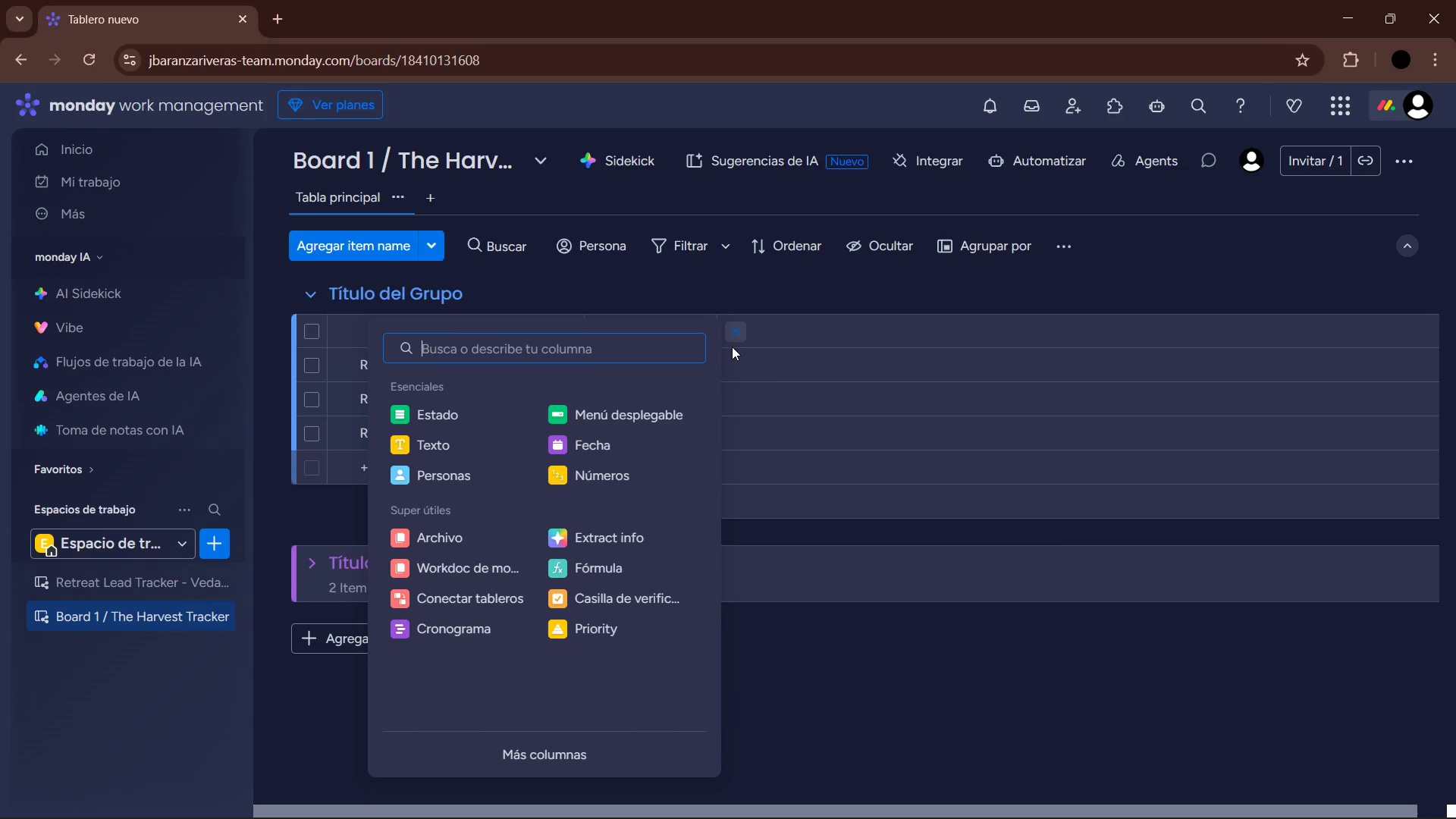 
wait(9.75)
 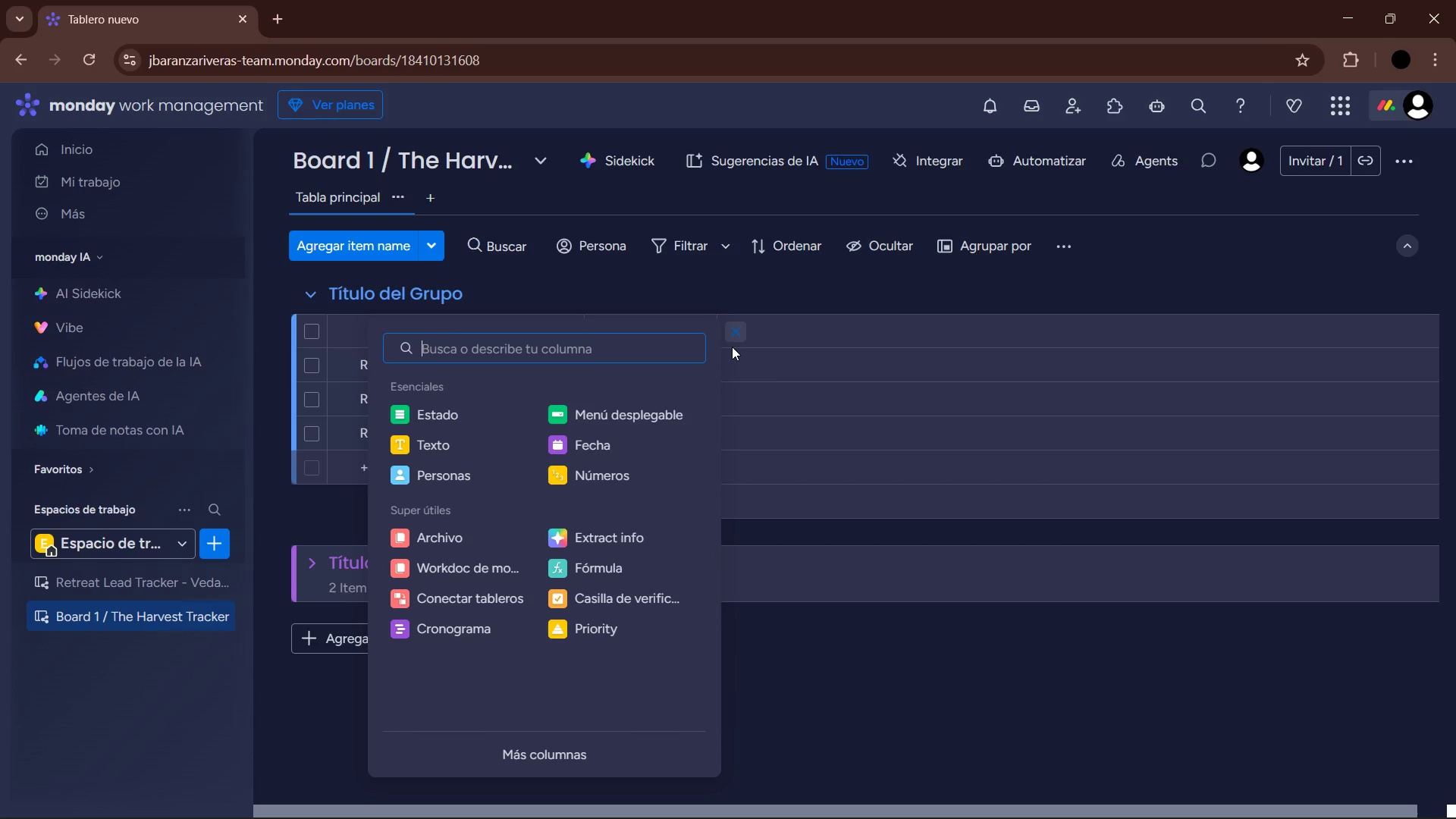 
left_click([922, 799])